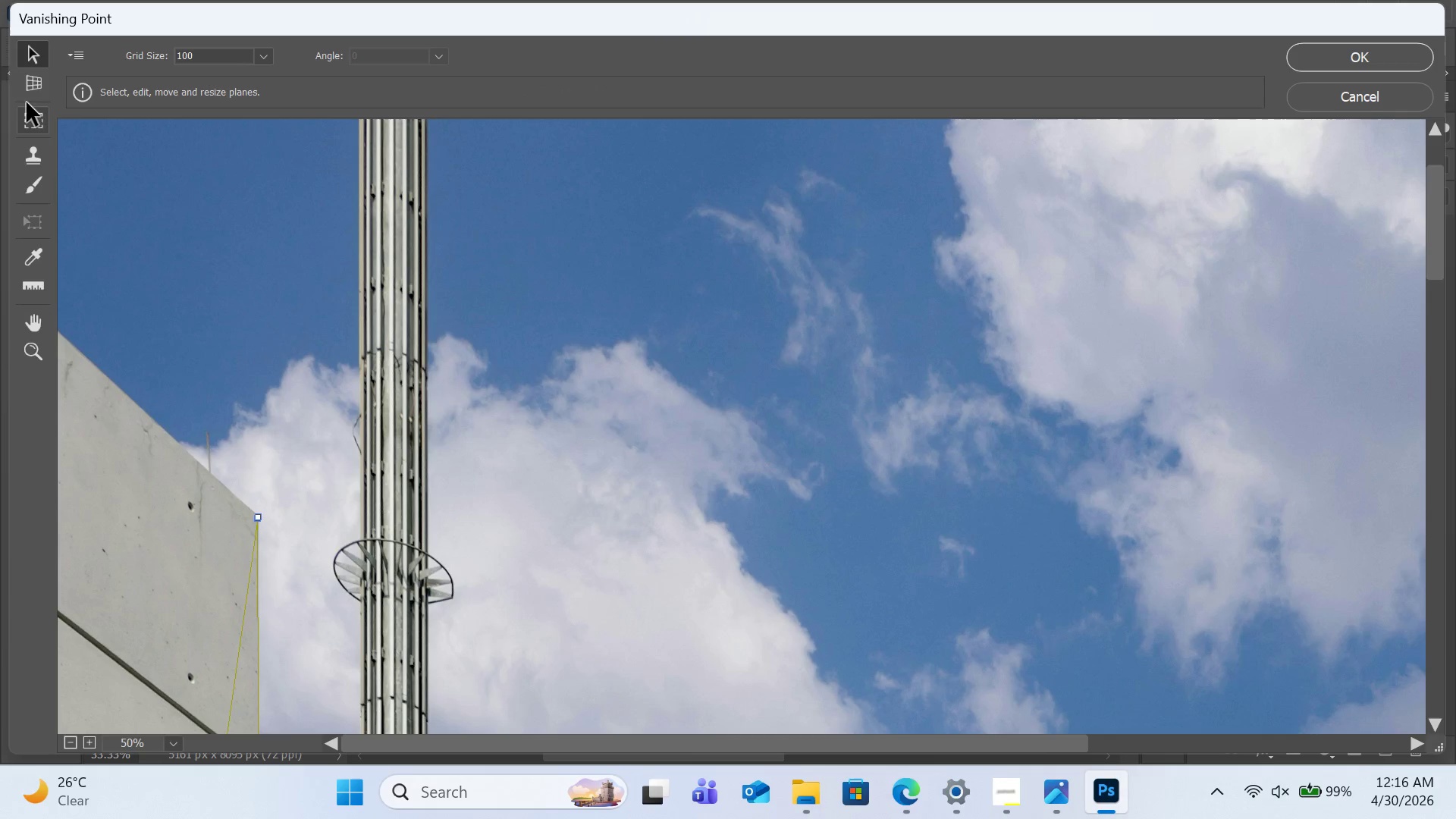 
left_click([18, 80])
 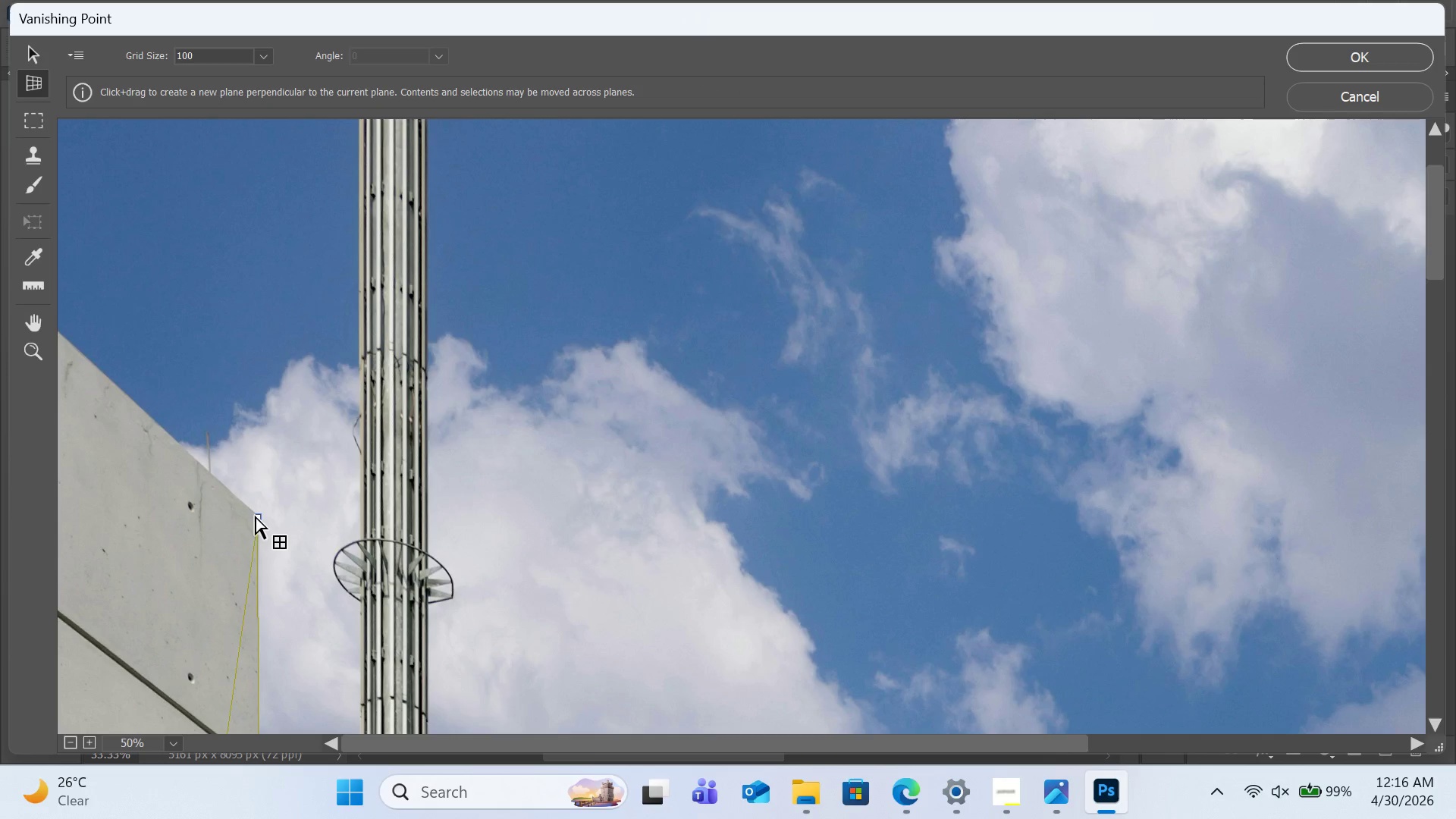 
left_click([255, 516])
 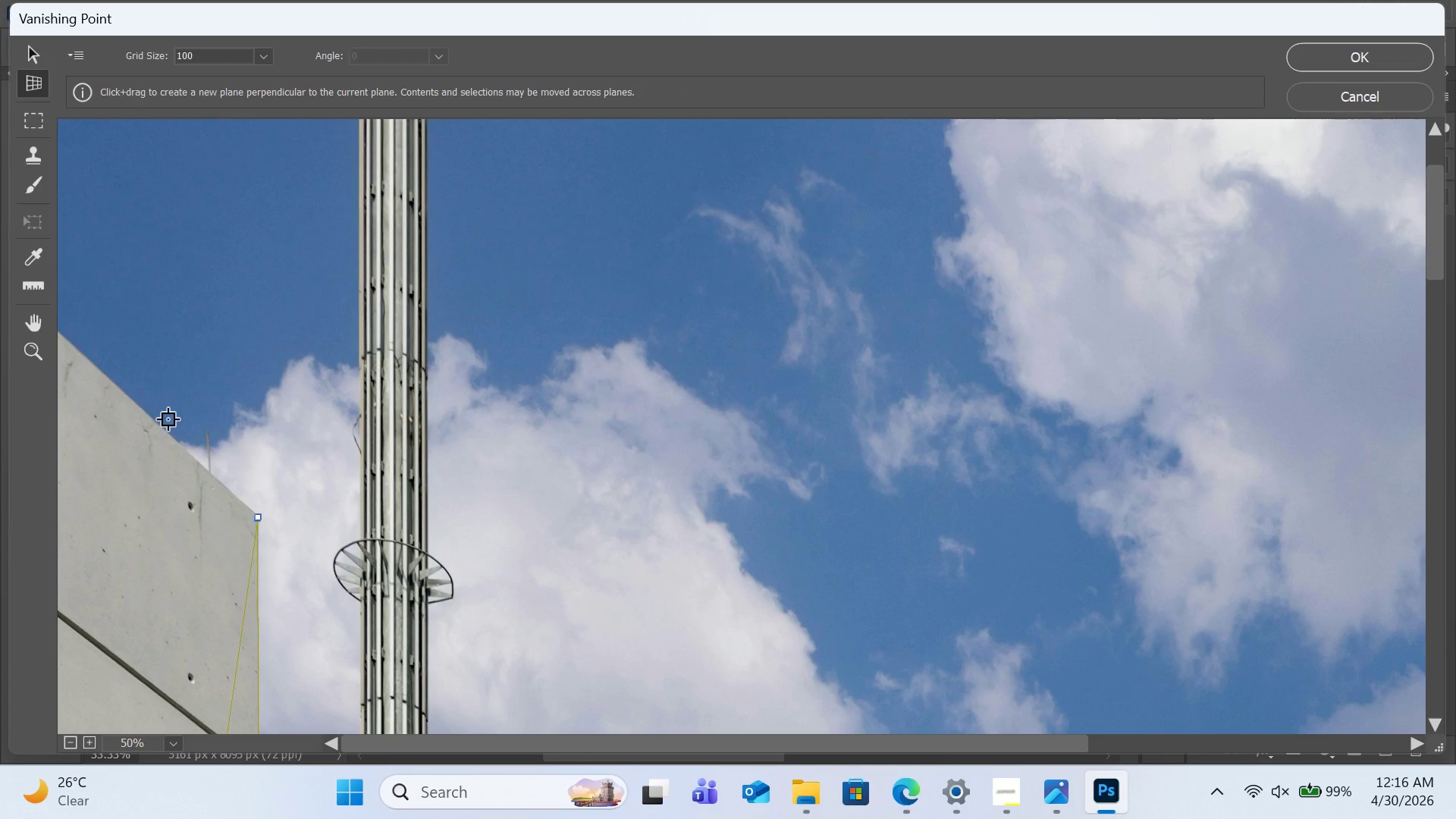 
left_click_drag(start_coordinate=[258, 516], to_coordinate=[108, 414])
 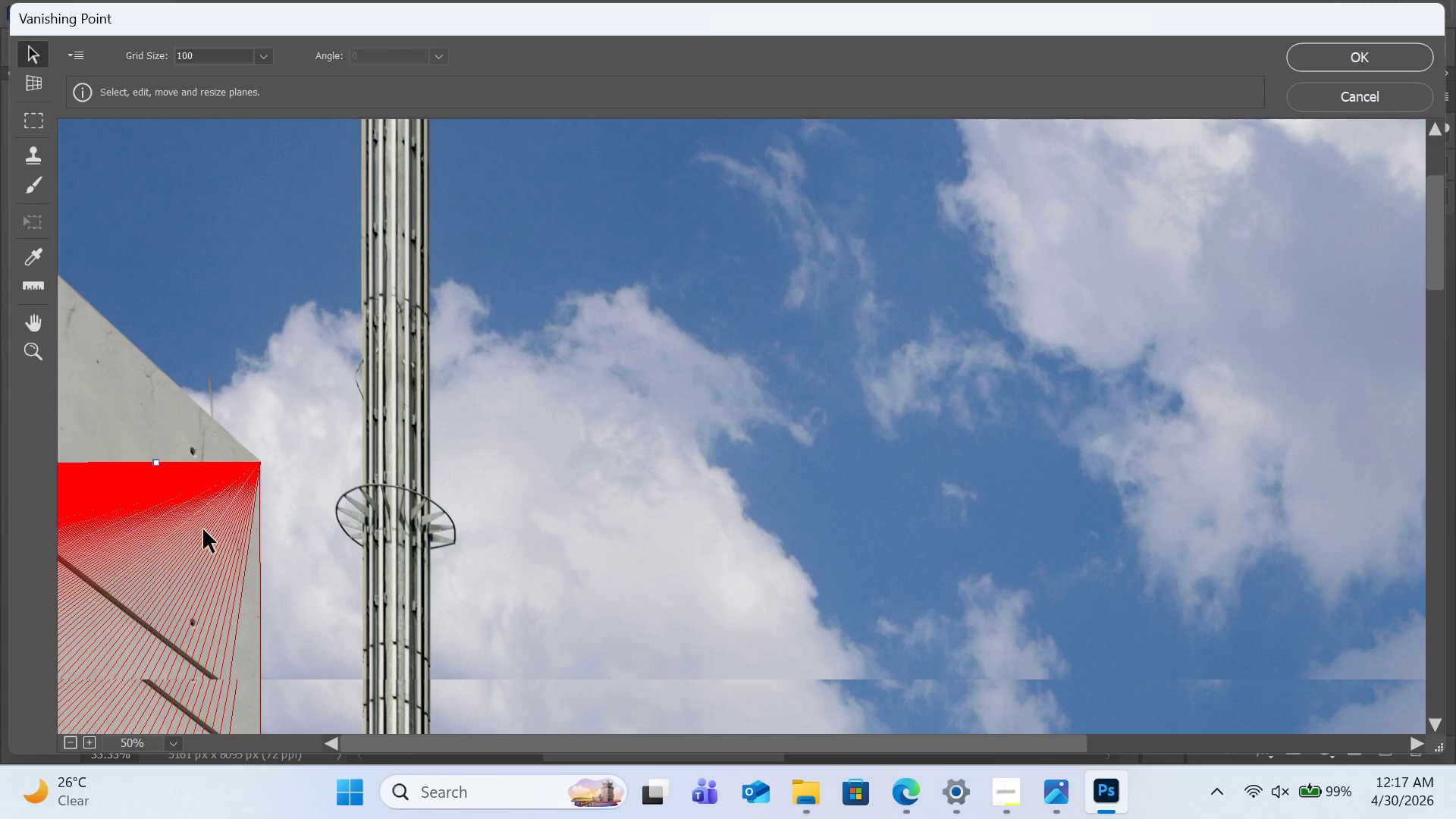 
scroll: coordinate [203, 529], scroll_direction: down, amount: 3.0
 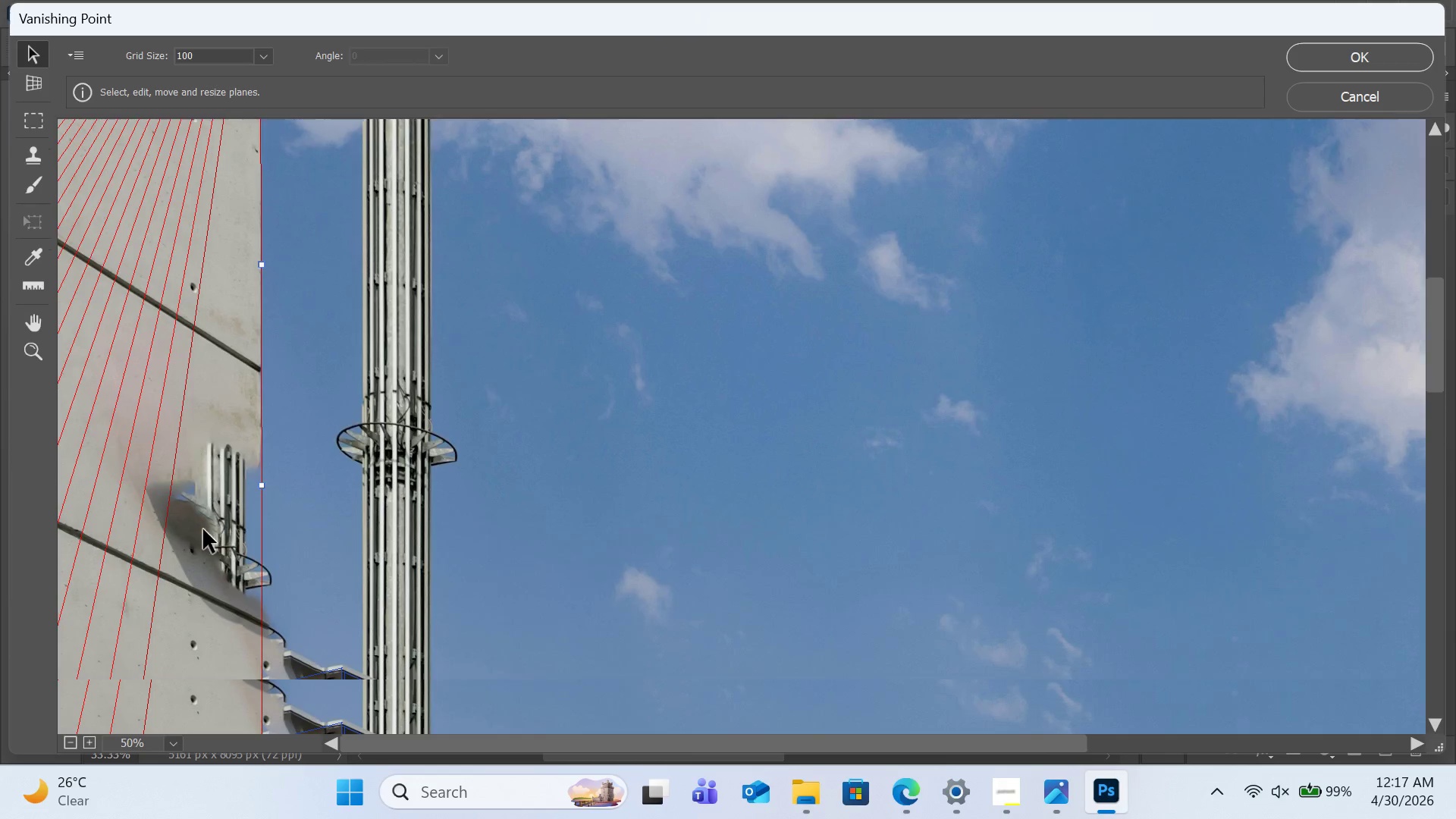 
hold_key(key=ControlLeft, duration=0.84)
 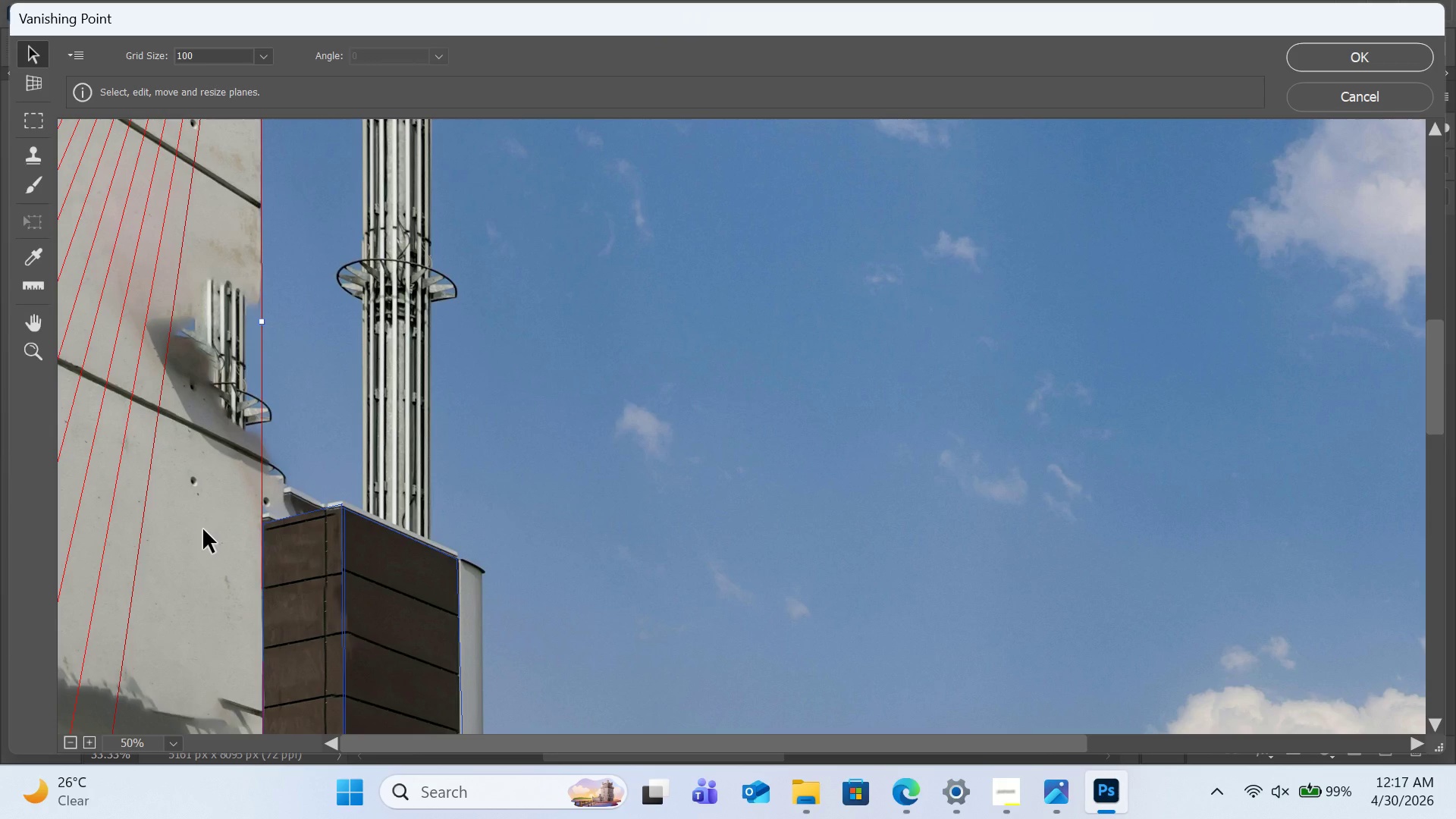 
hold_key(key=ControlRight, duration=2.16)
 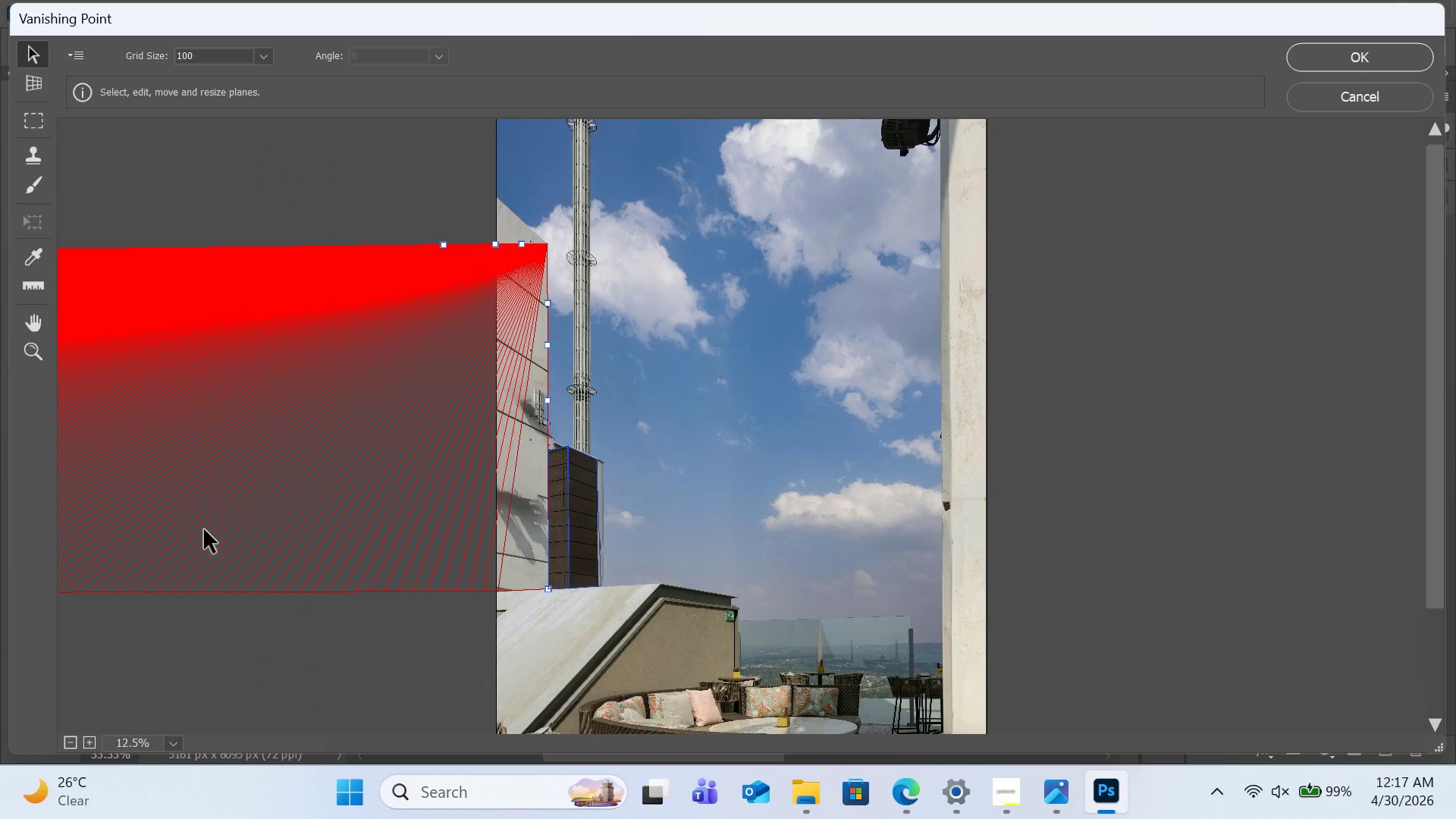 
key(Minus)
 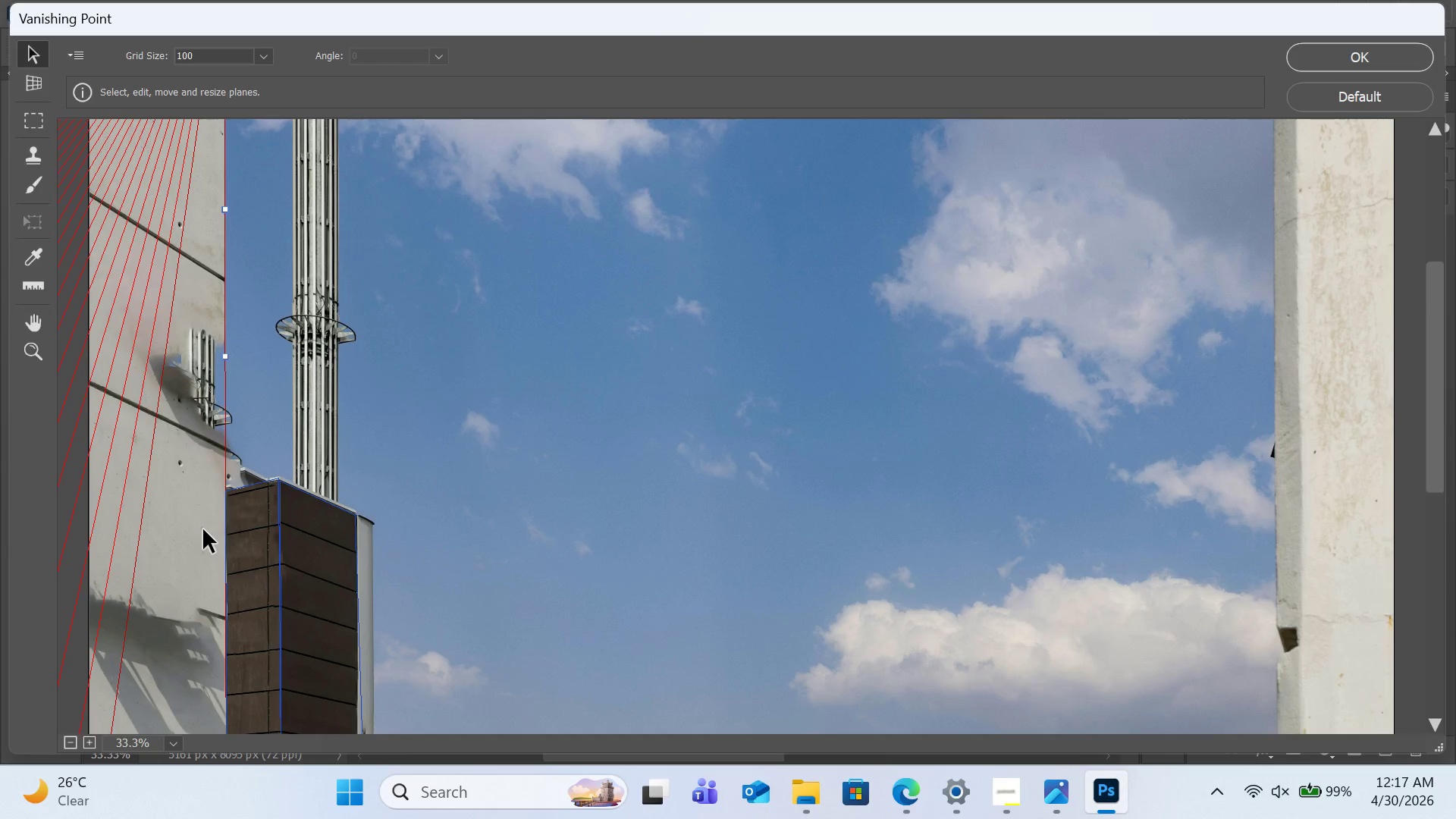 
key(Minus)
 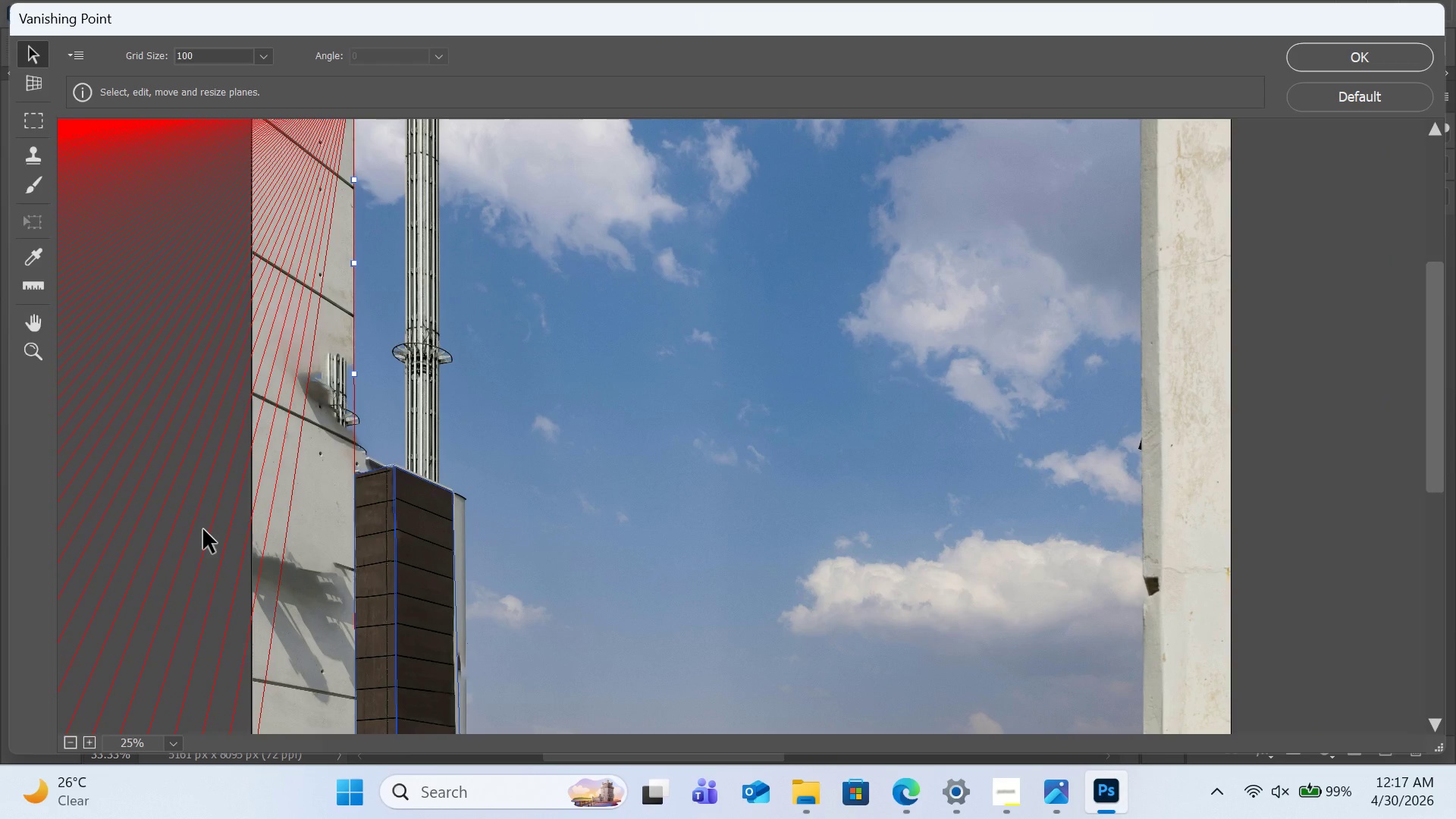 
key(Minus)
 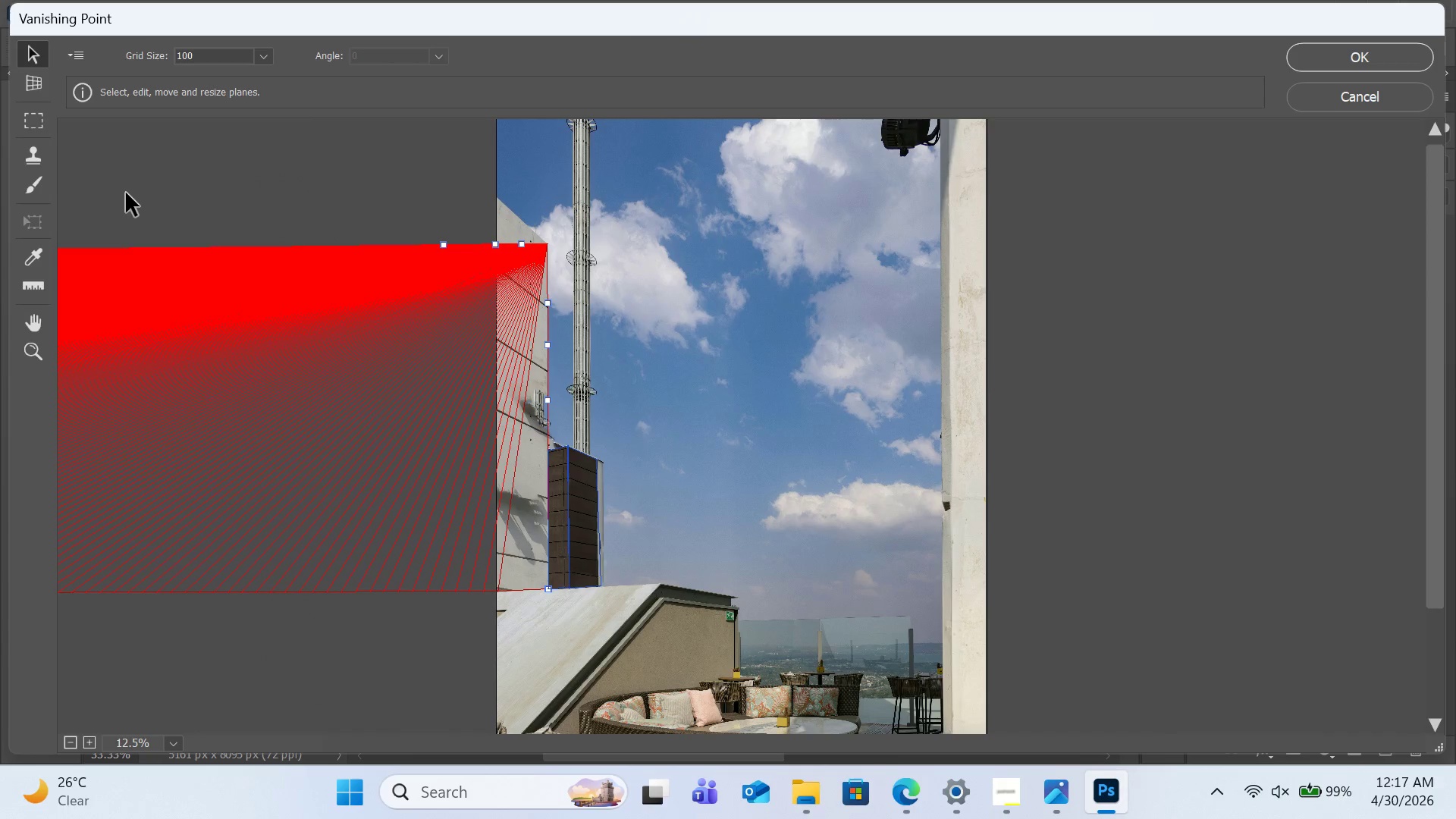 
key(Control+Backspace)
 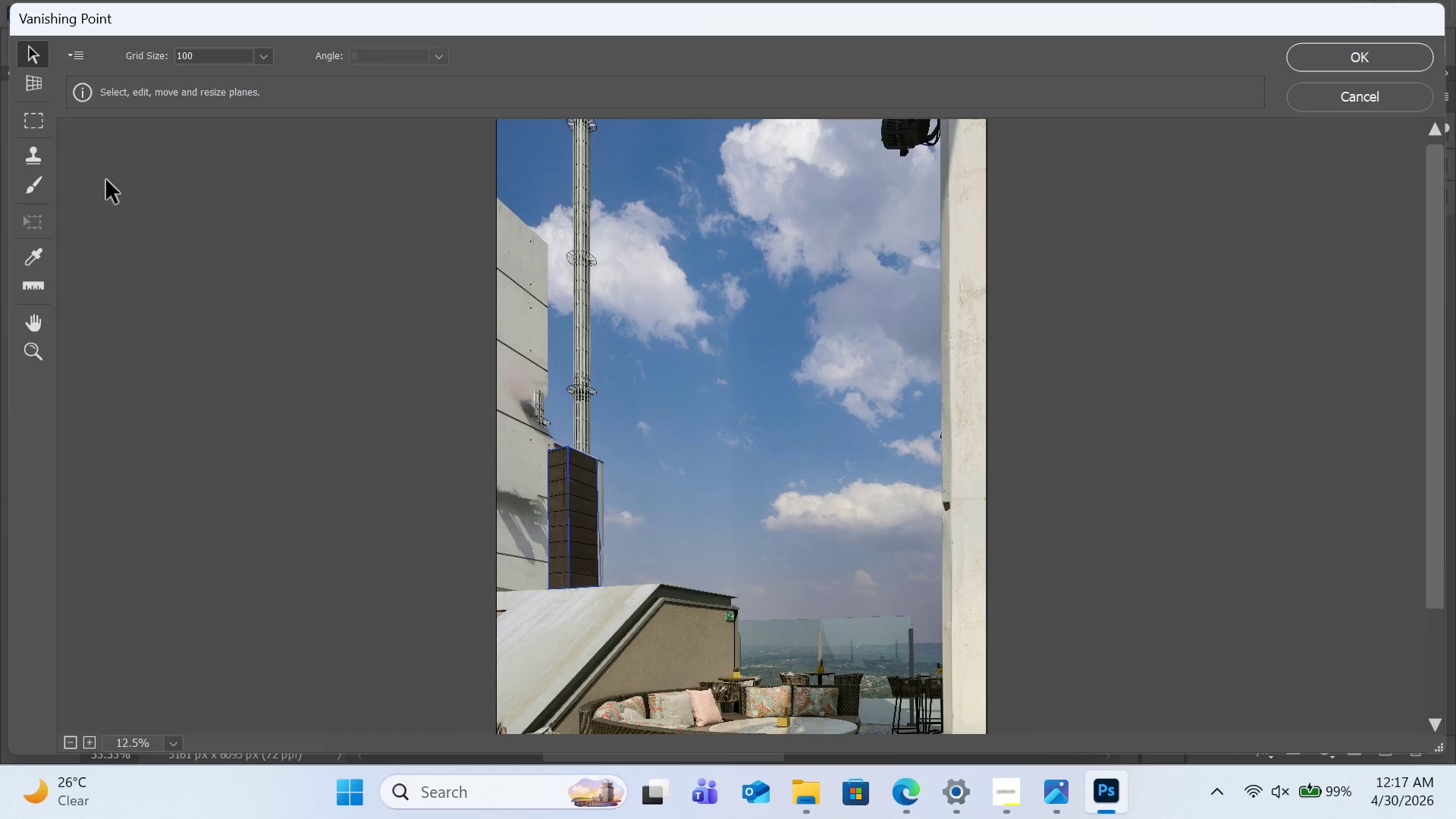 
left_click([33, 92])
 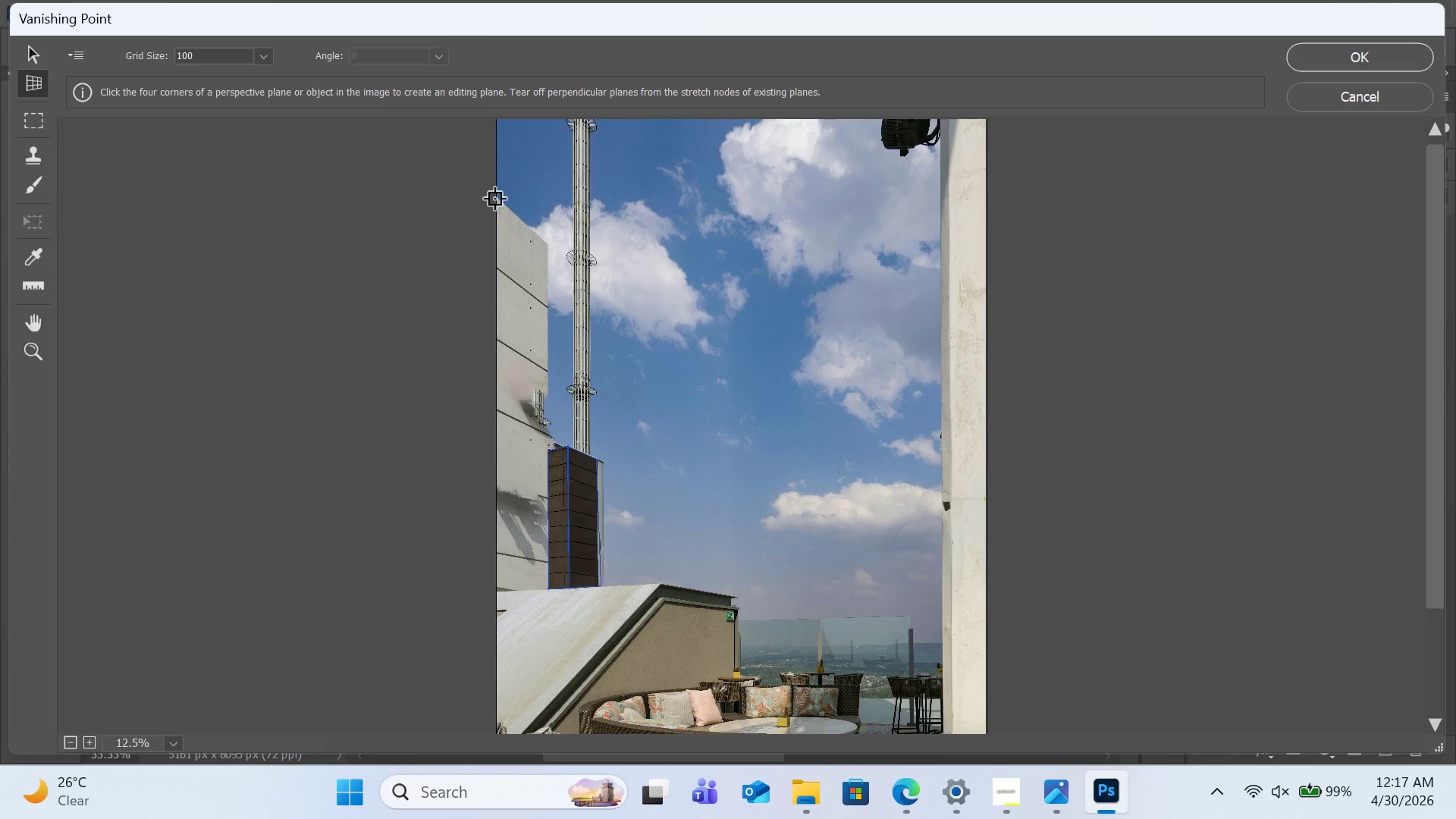 
left_click([494, 198])
 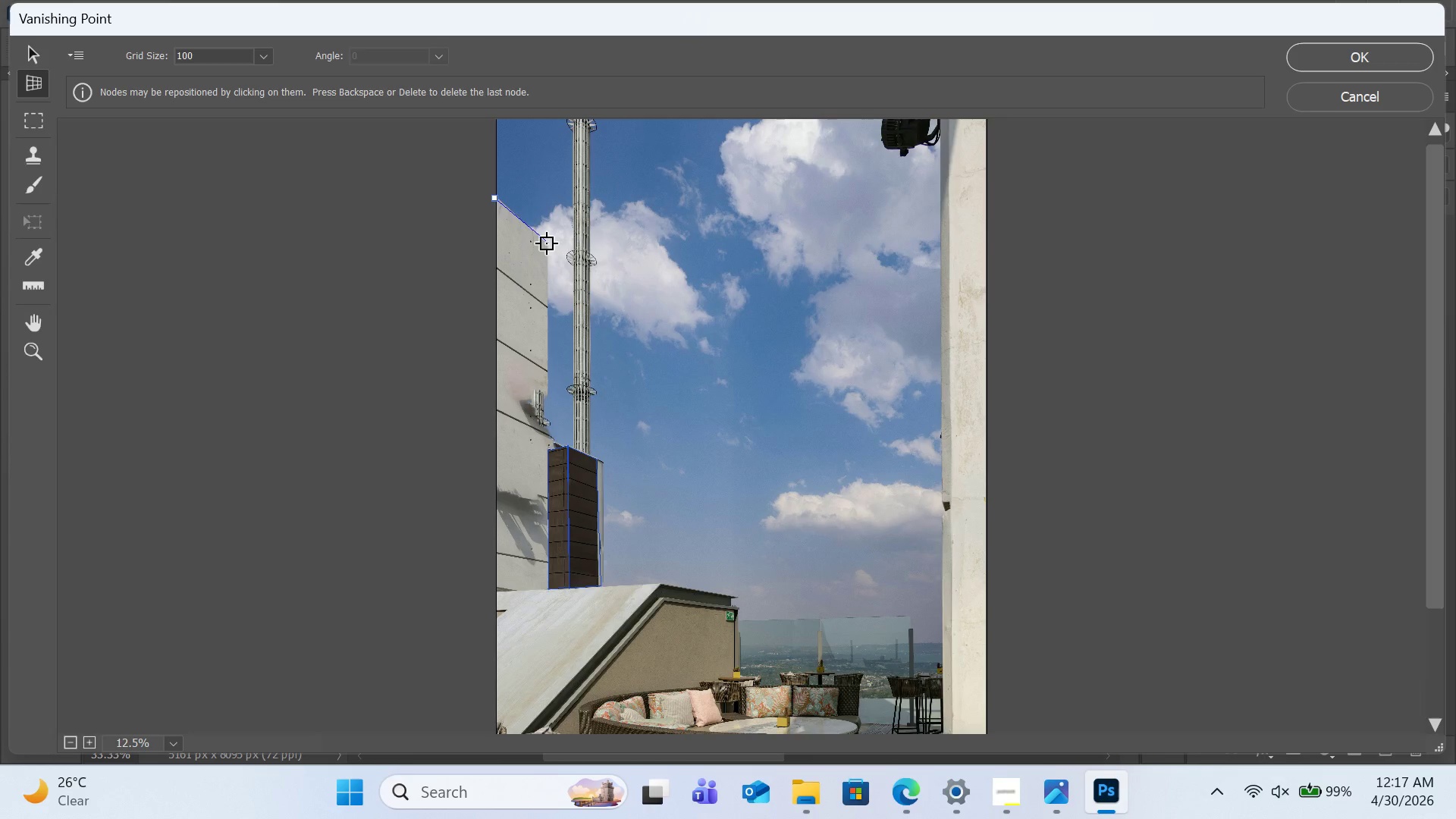 
left_click([546, 243])
 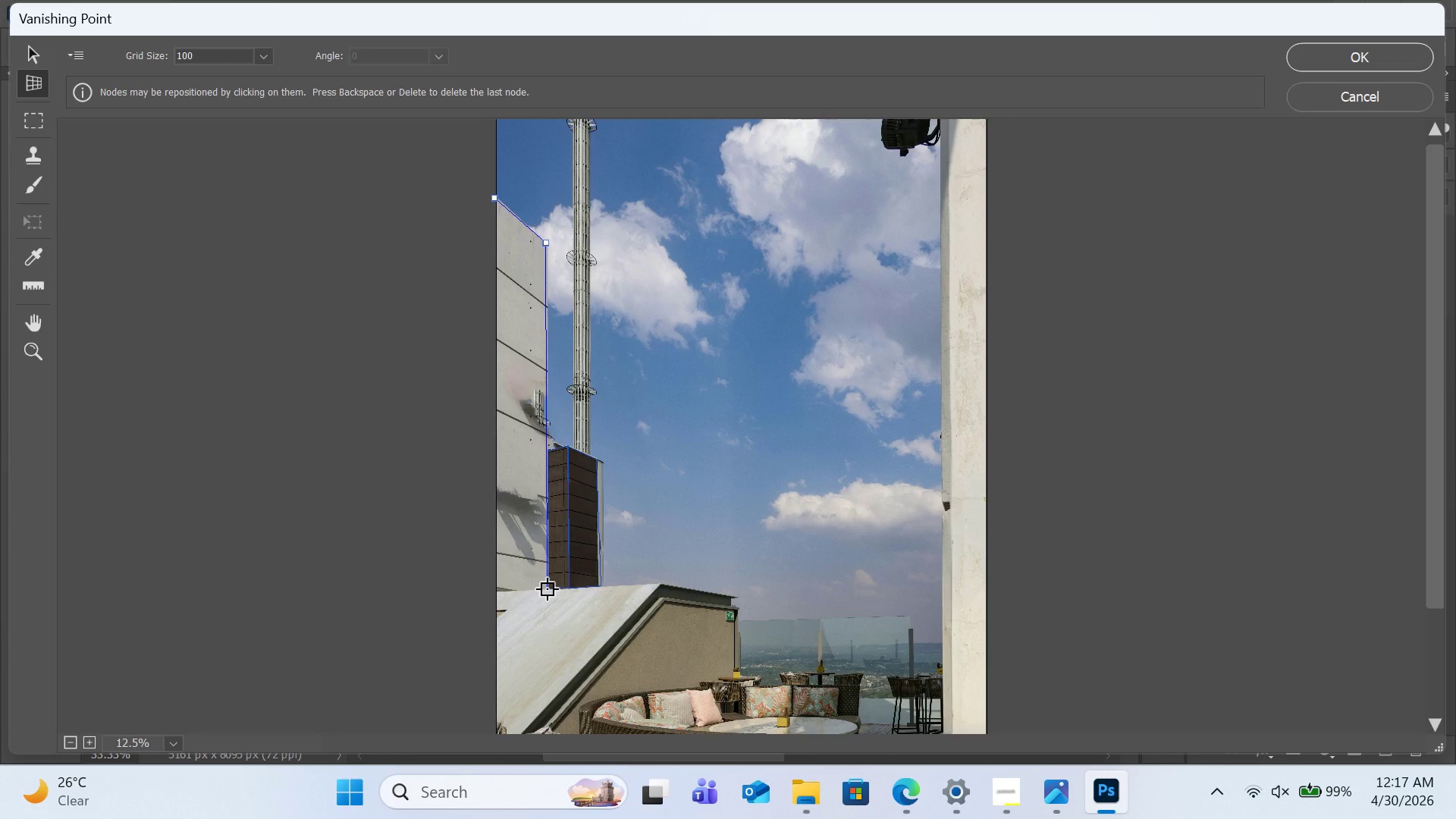 
wait(5.59)
 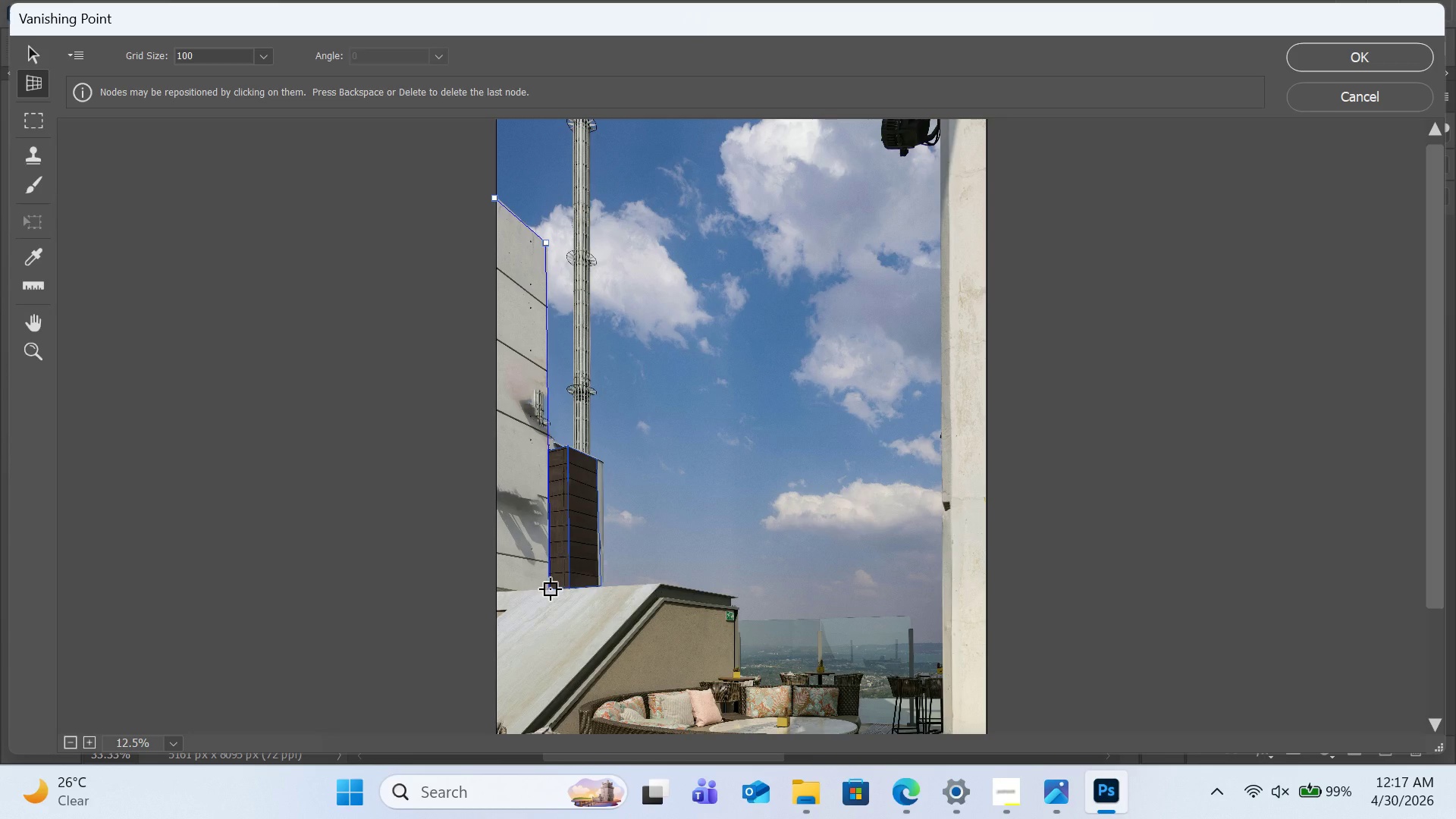 
left_click([547, 588])
 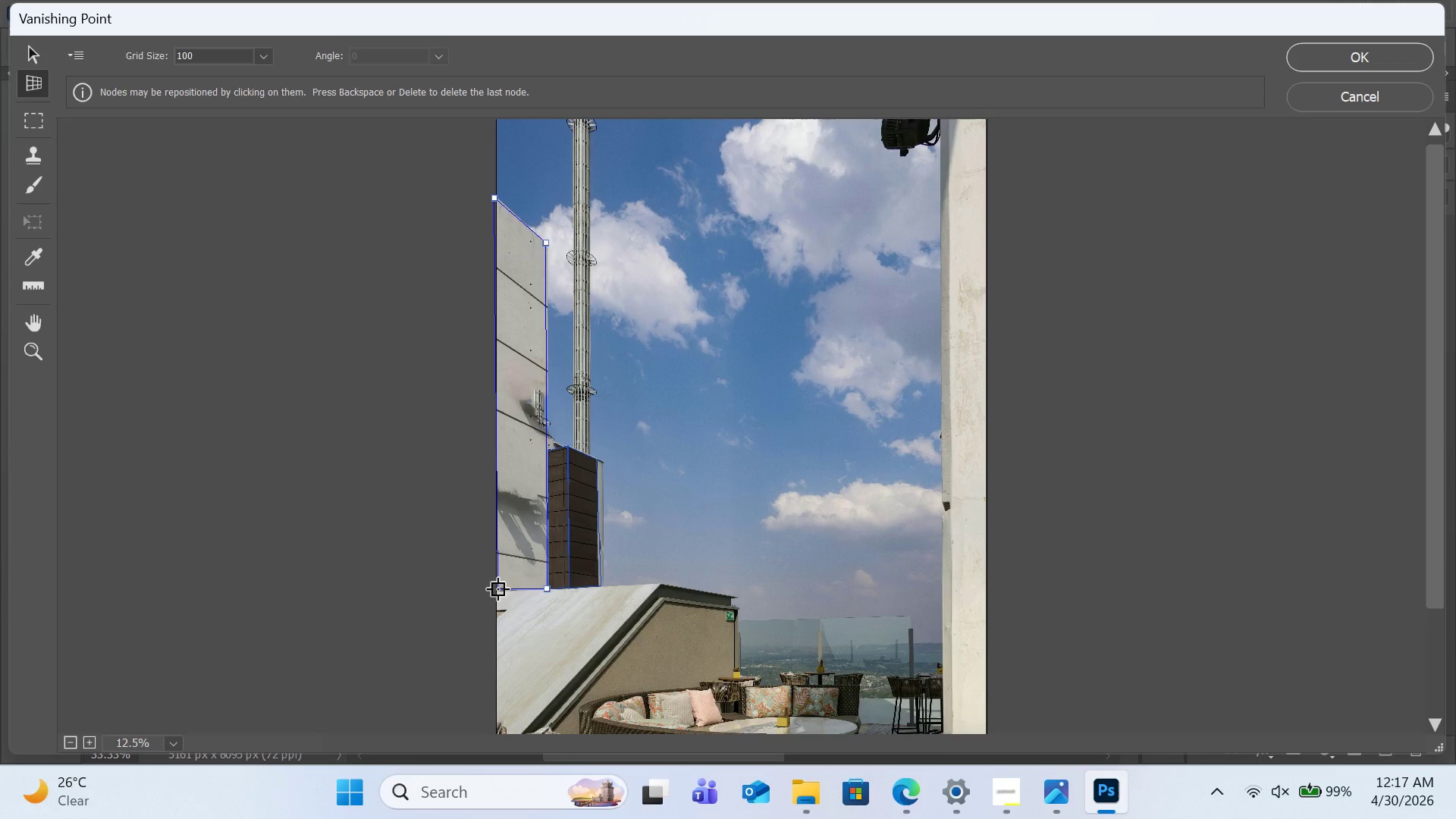 
left_click([497, 588])
 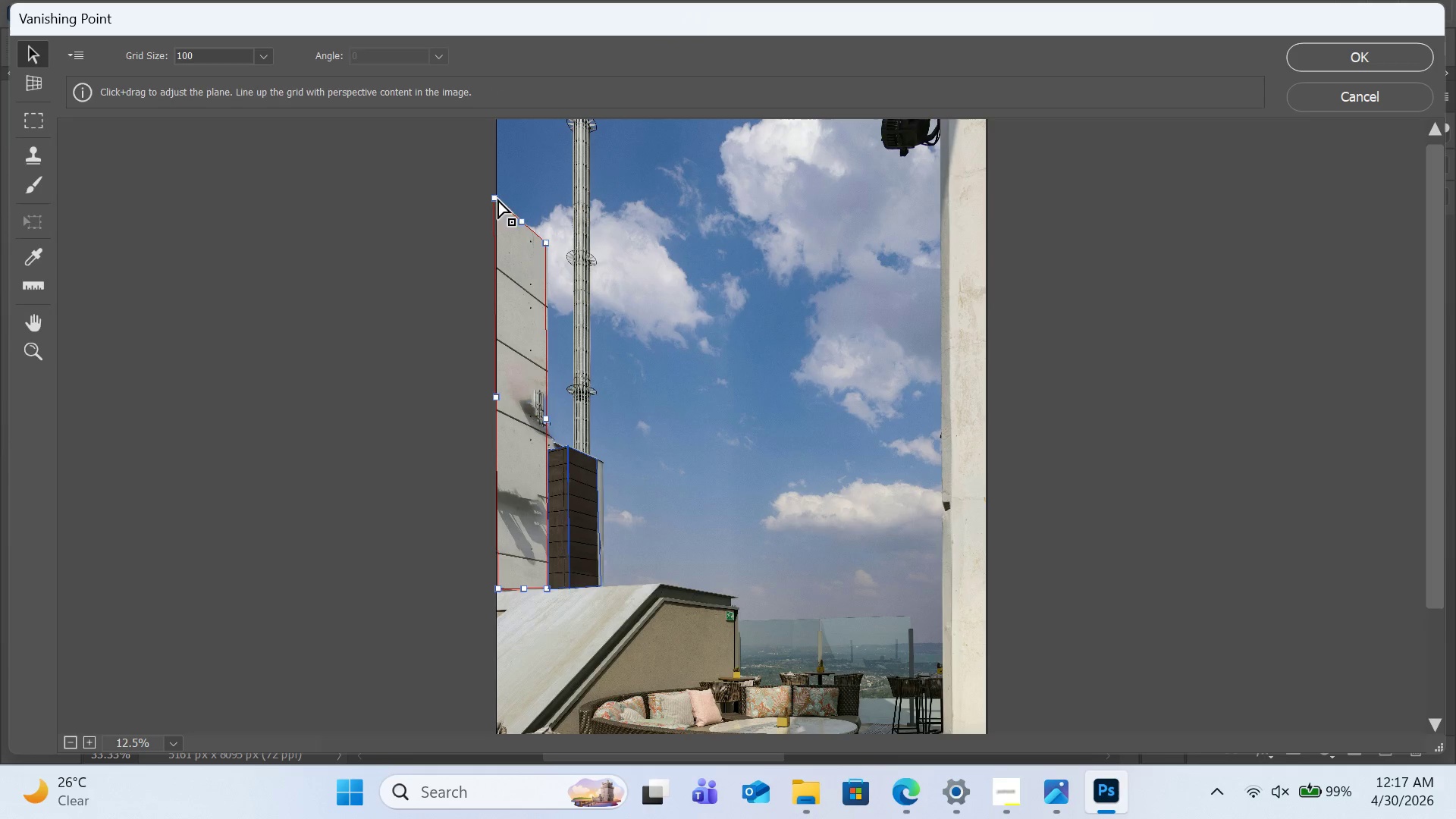 
left_click_drag(start_coordinate=[493, 196], to_coordinate=[497, 201])
 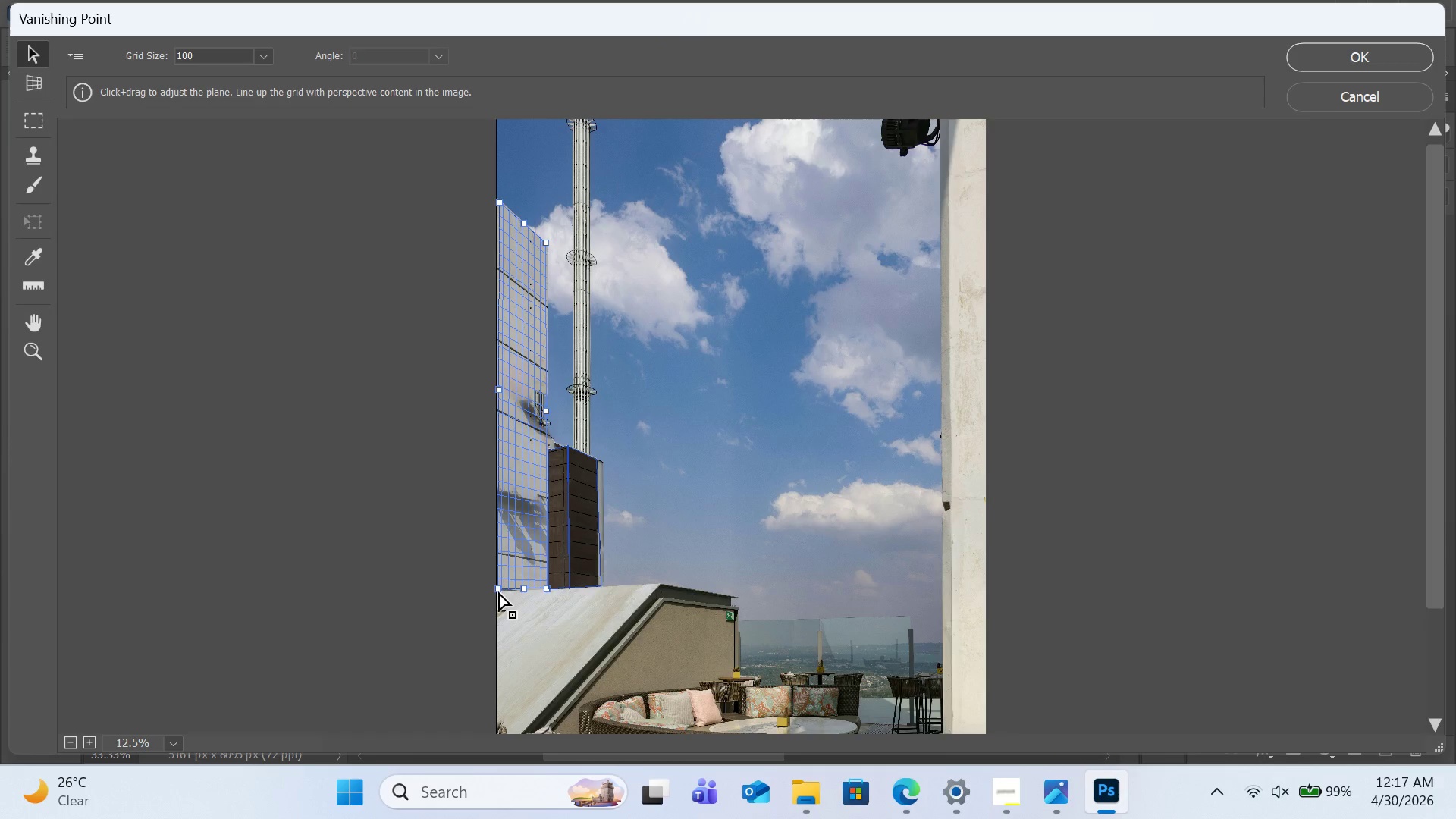 
left_click_drag(start_coordinate=[498, 588], to_coordinate=[500, 585])
 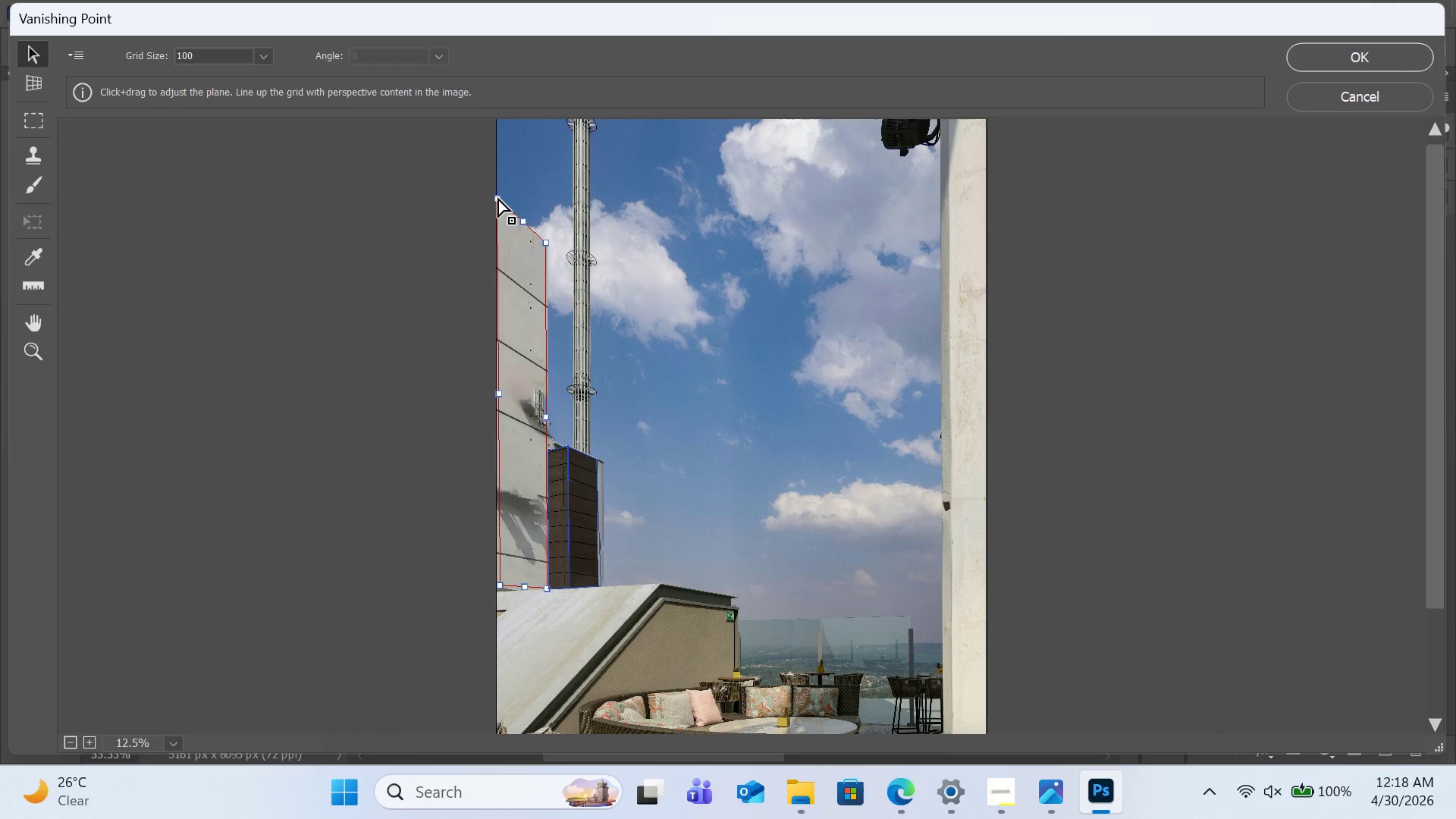 
wait(9.14)
 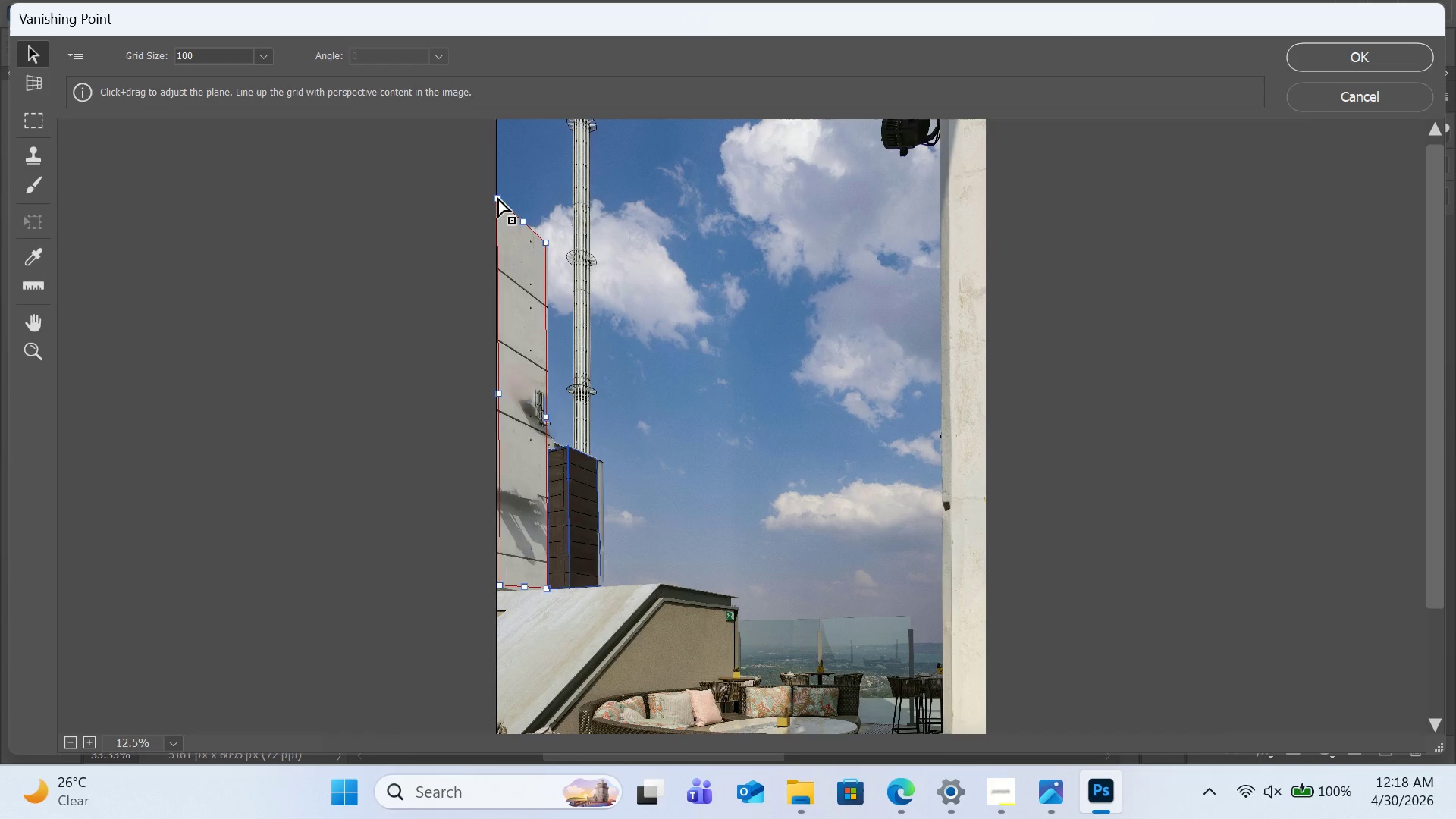 
left_click_drag(start_coordinate=[547, 419], to_coordinate=[548, 428])
 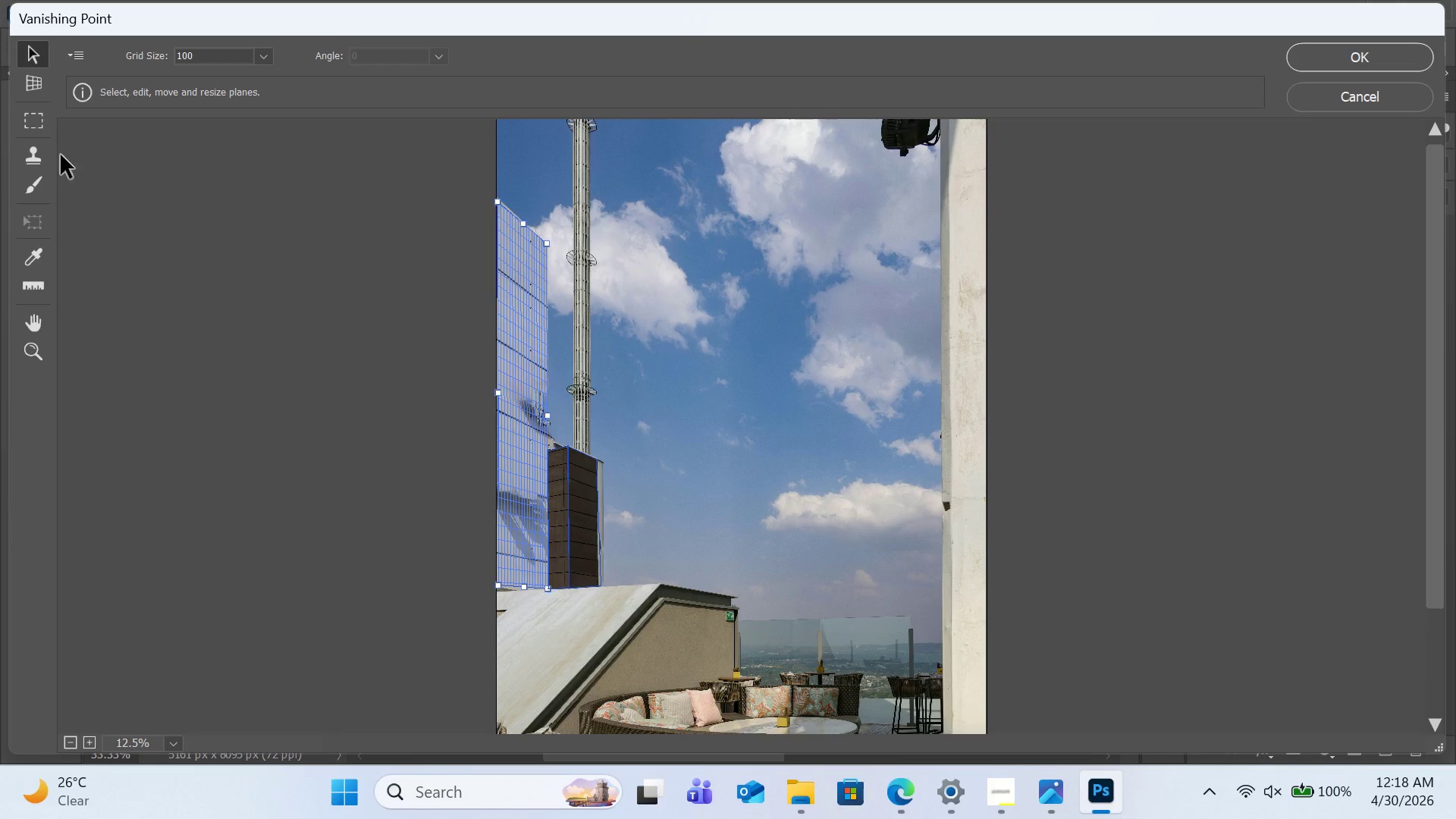 
wait(6.69)
 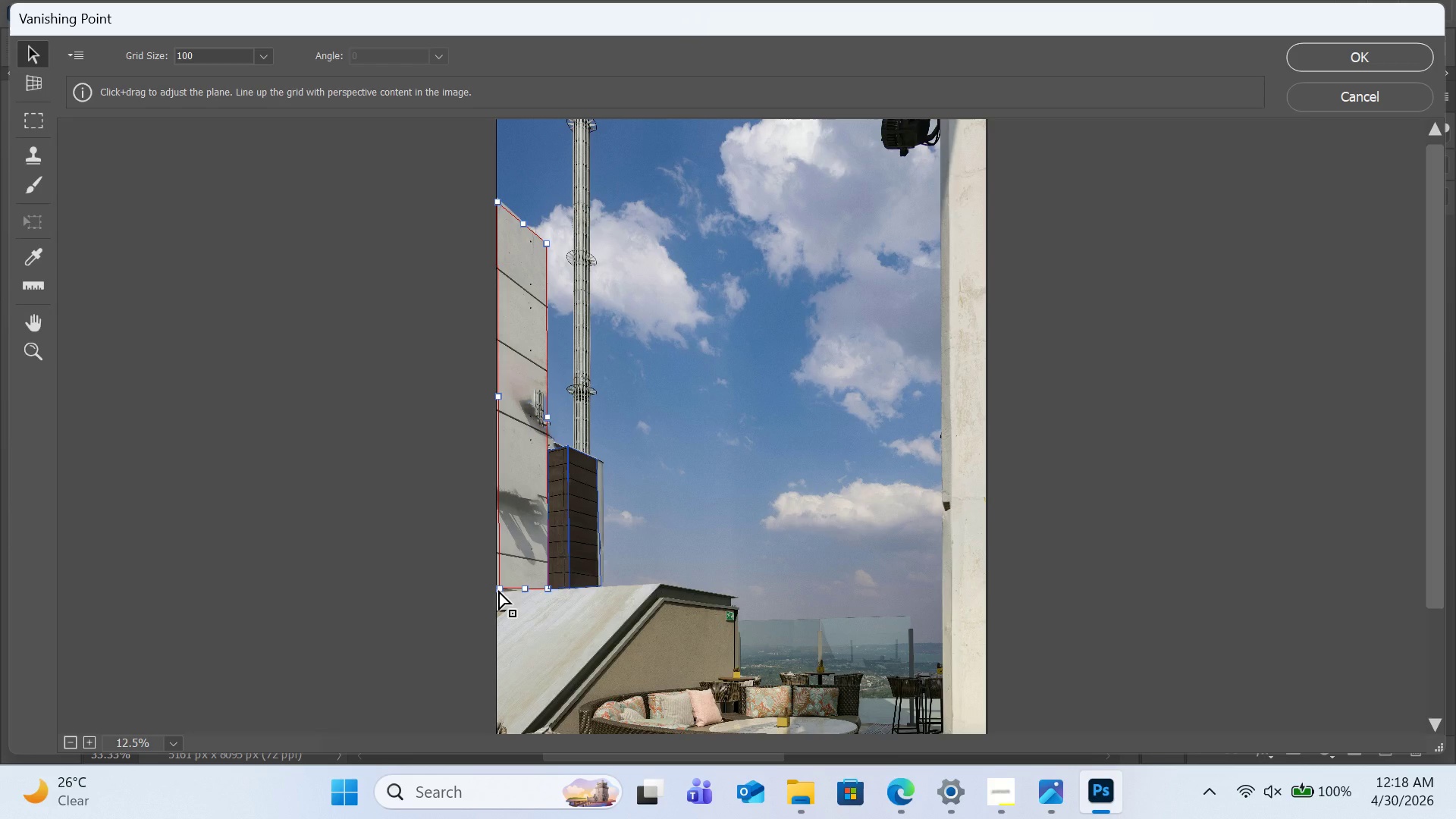 
left_click([38, 169])
 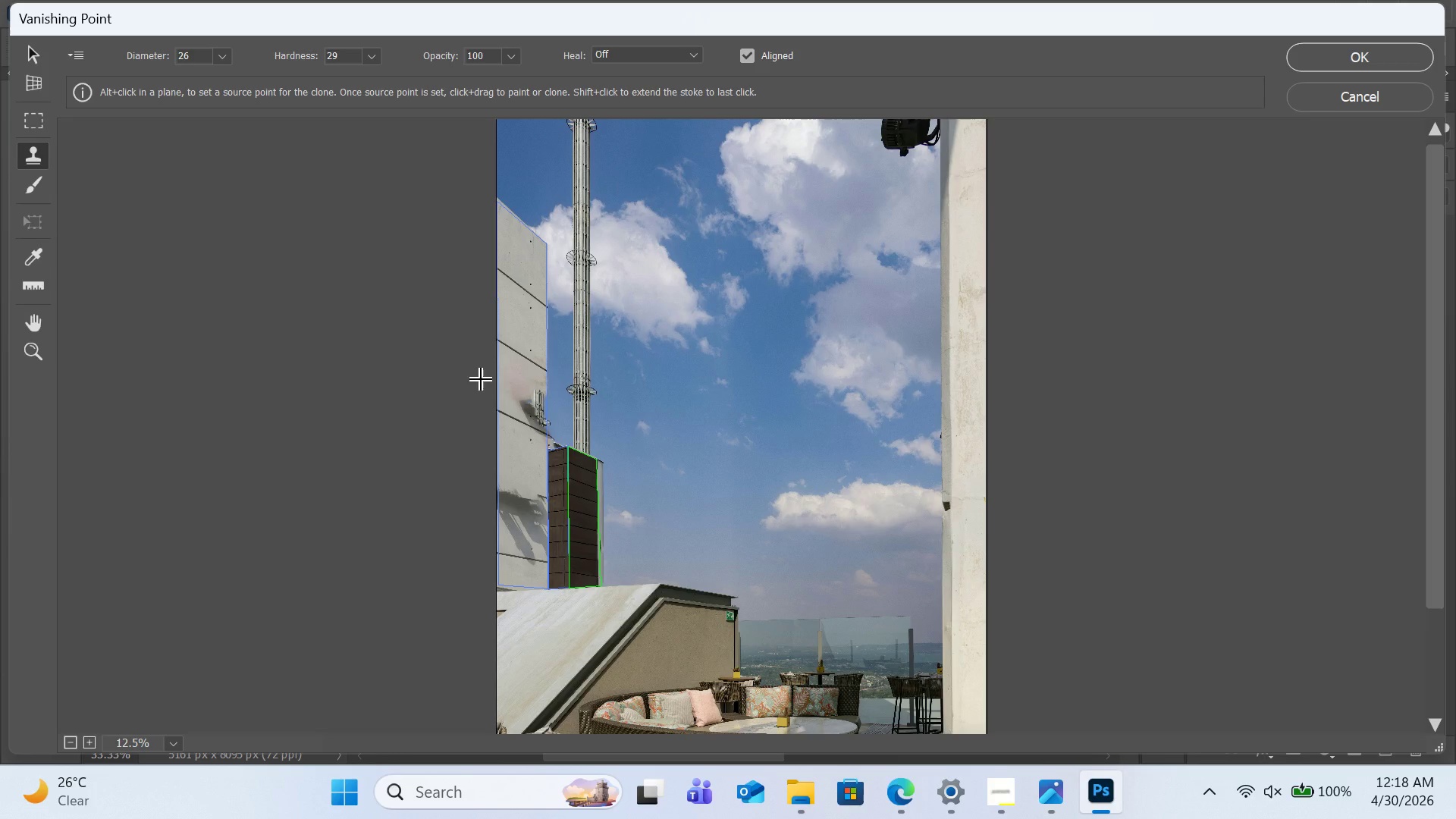 
hold_key(key=ControlRight, duration=1.84)
 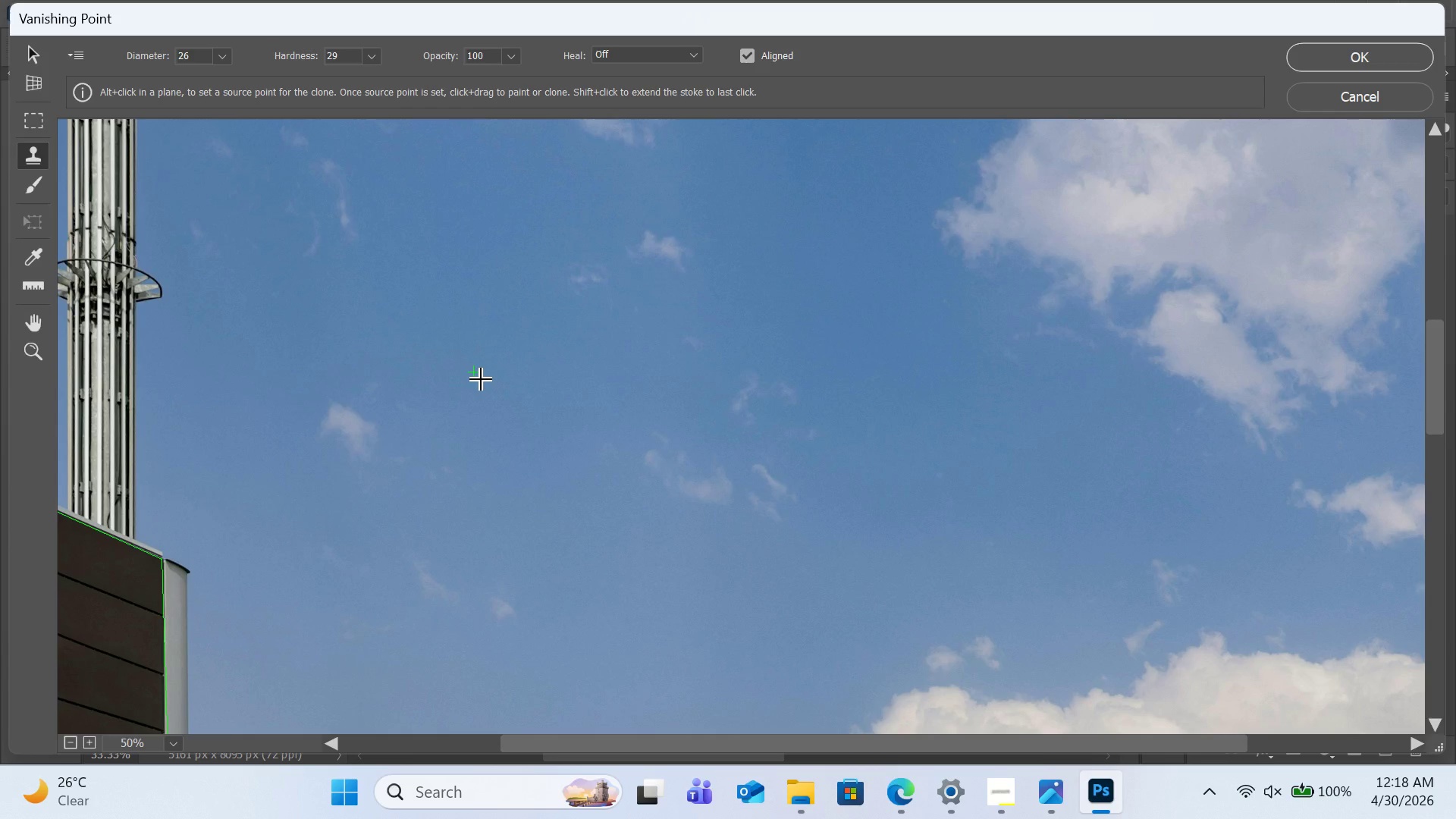 
key(Equal)
 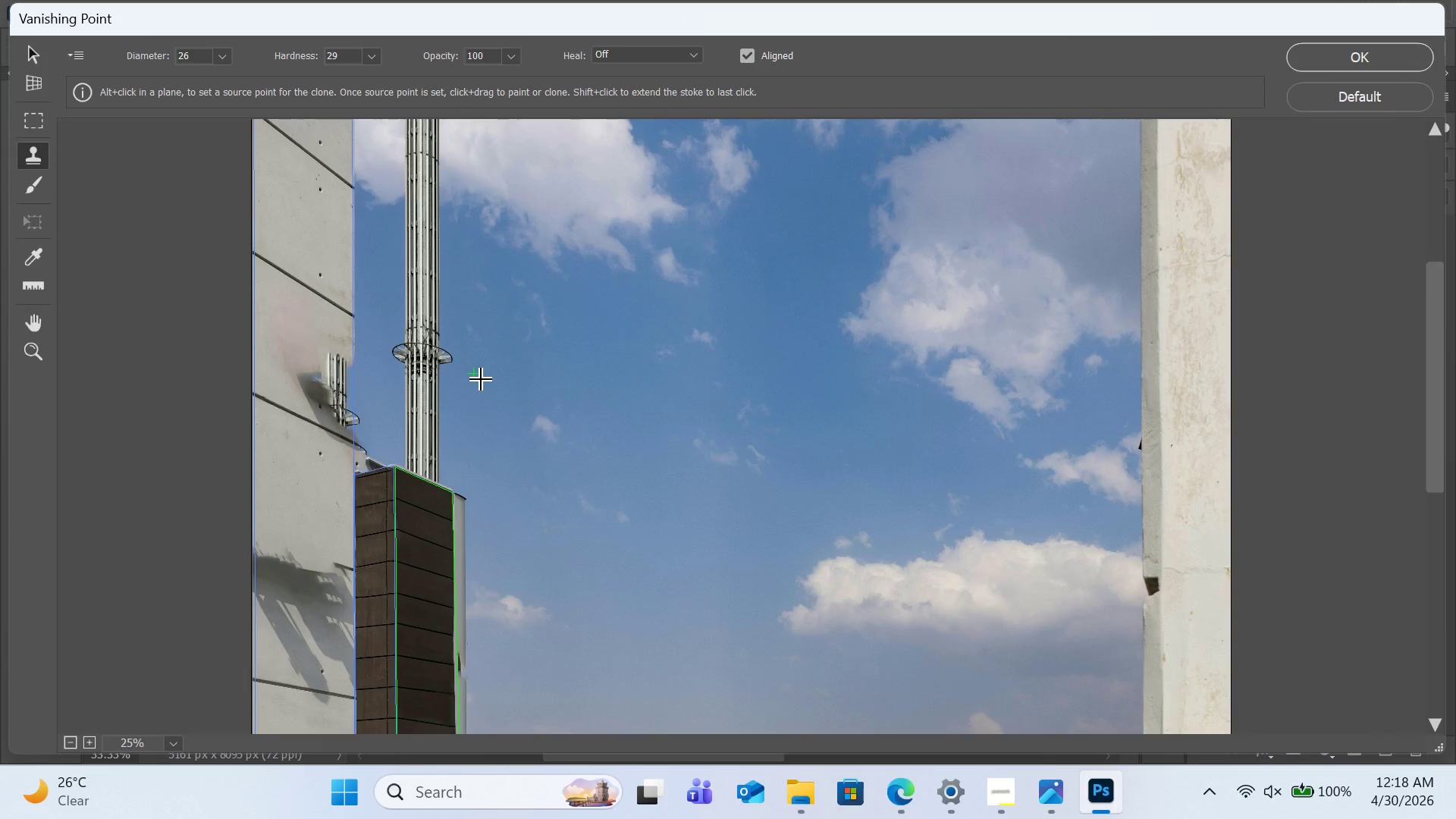 
key(Equal)
 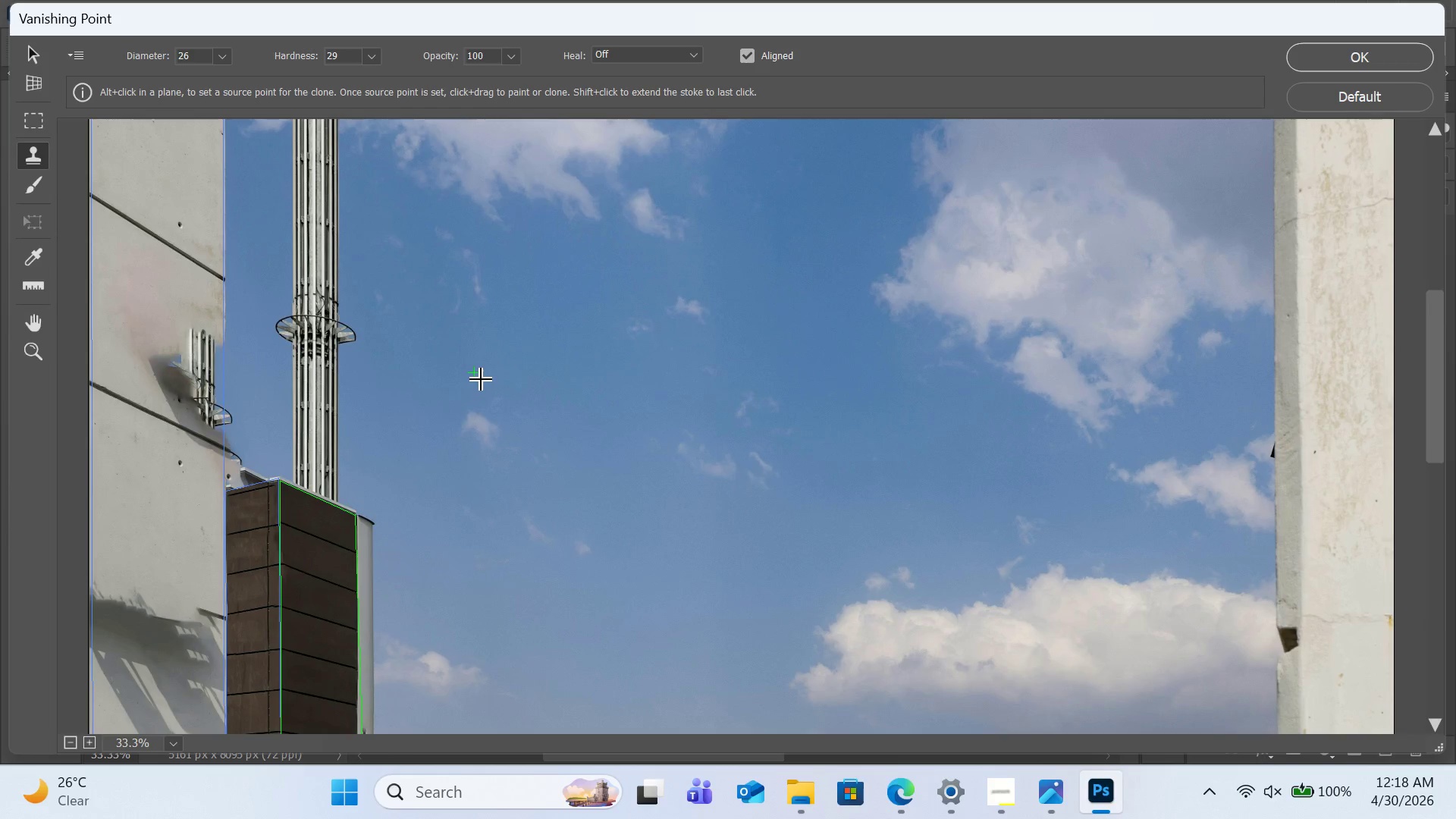 
key(Equal)
 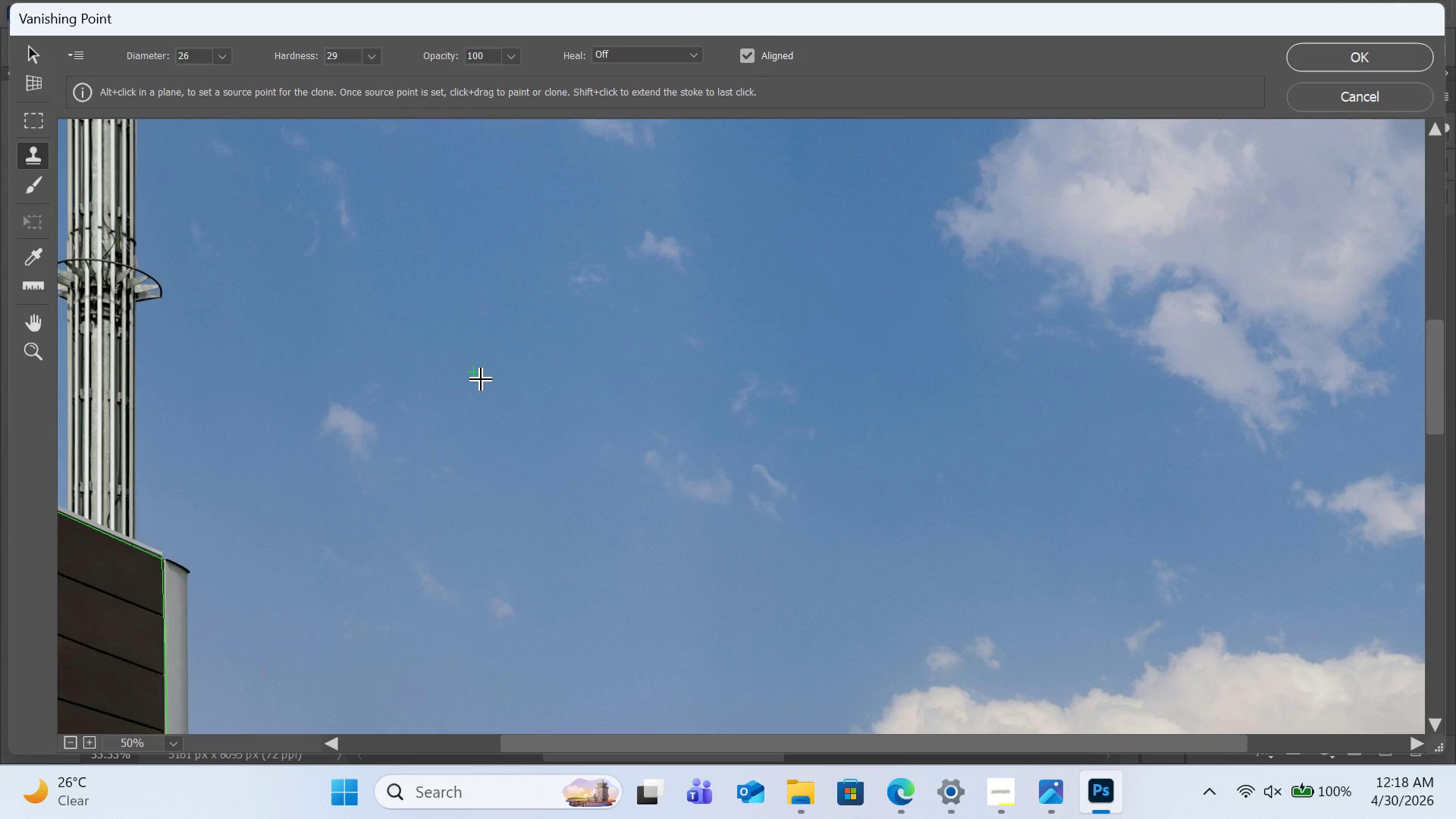 
hold_key(key=H, duration=1.39)
 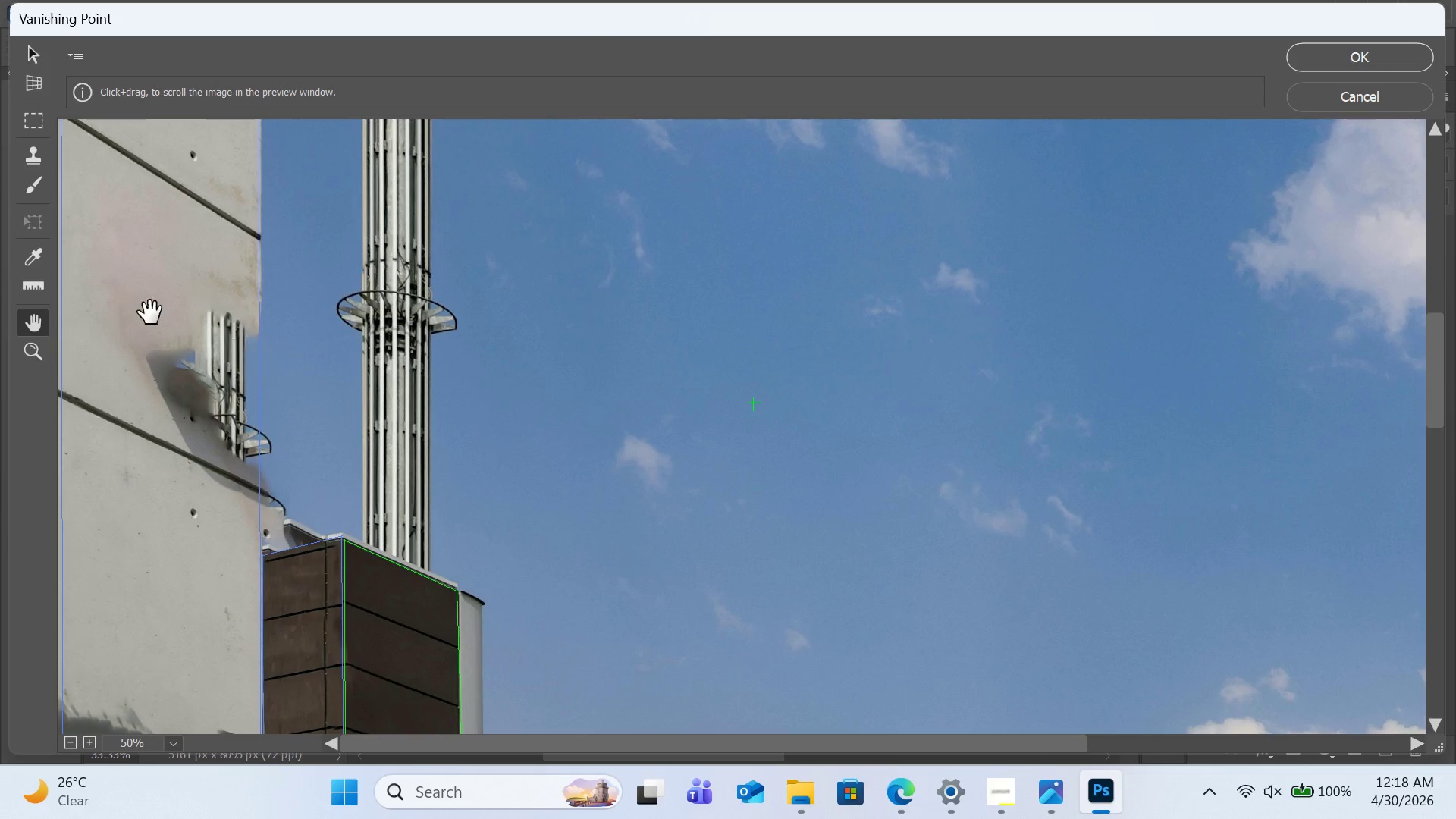 
left_click_drag(start_coordinate=[405, 377], to_coordinate=[978, 409])
 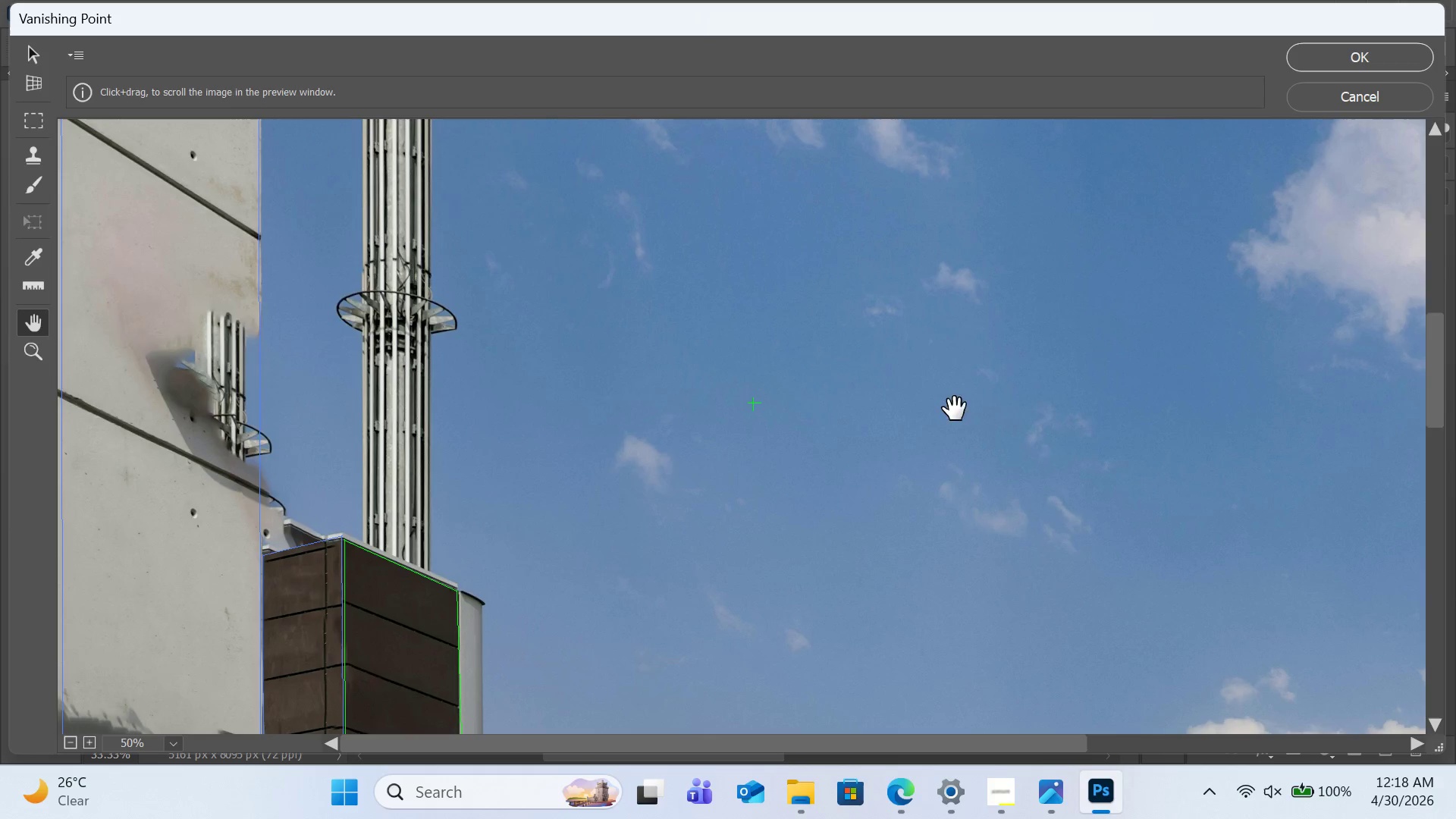 
left_click([39, 158])
 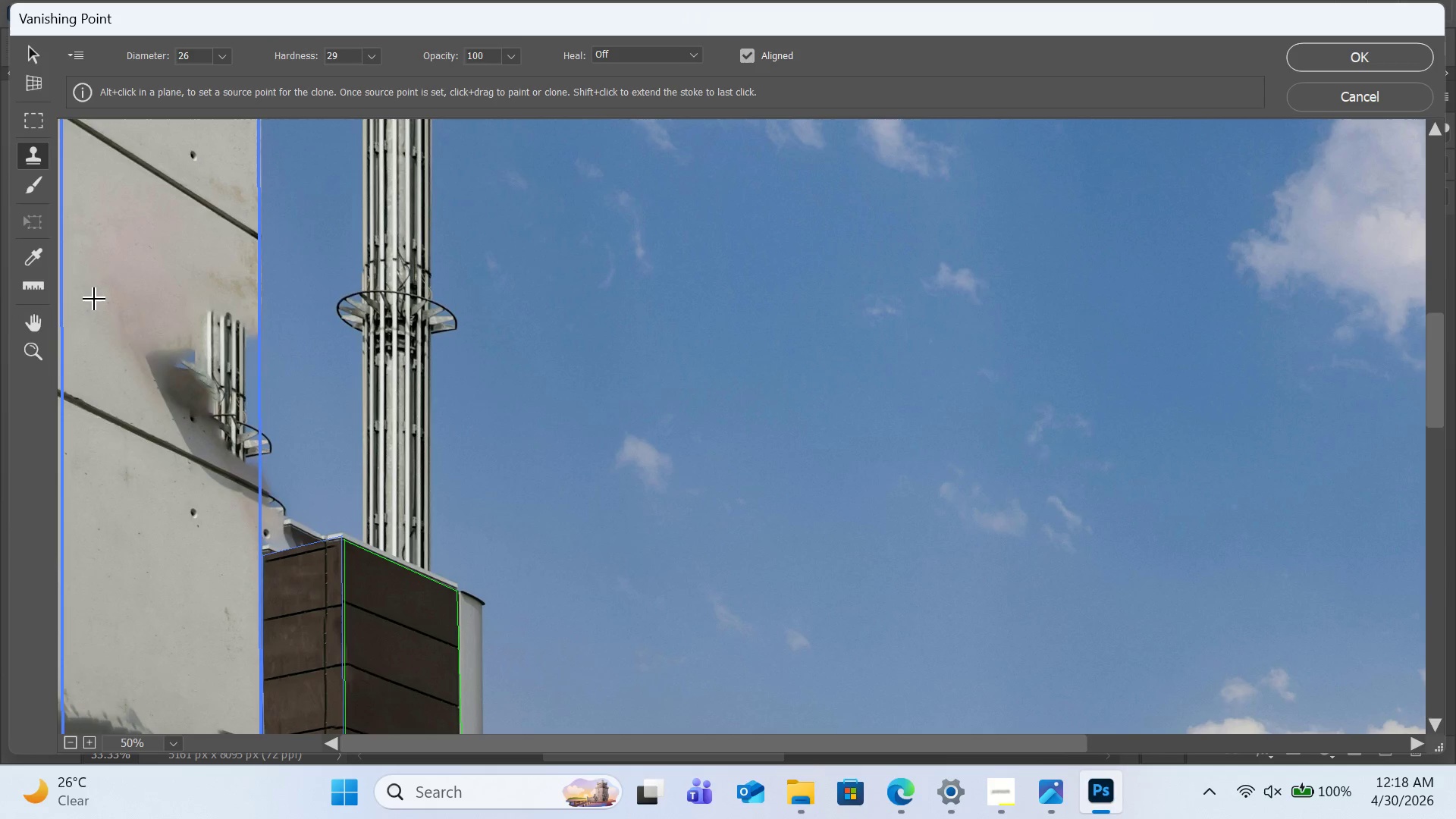 
hold_key(key=AltLeft, duration=0.72)
left_click([104, 289])
 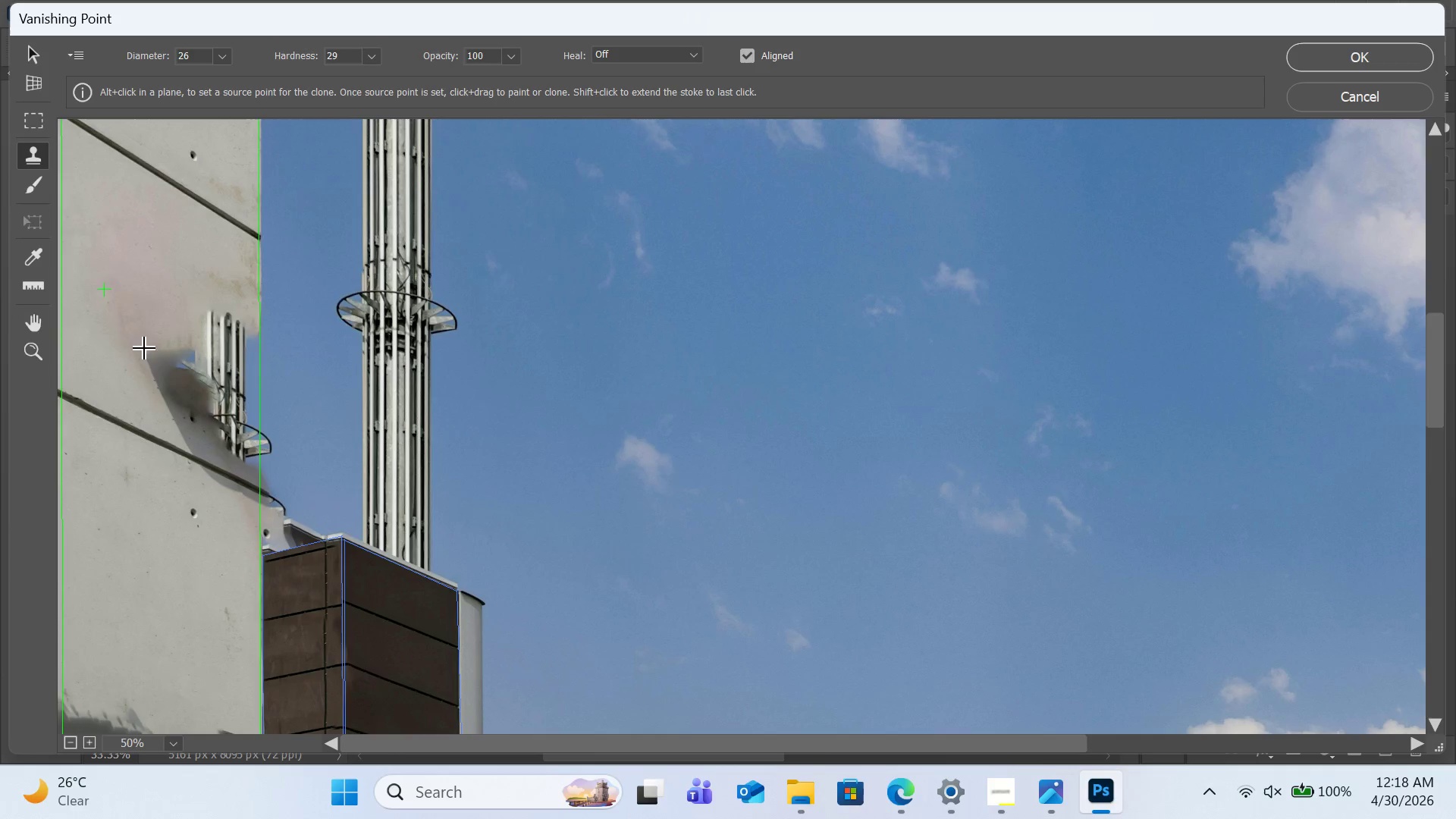 
left_click_drag(start_coordinate=[159, 364], to_coordinate=[187, 377])
 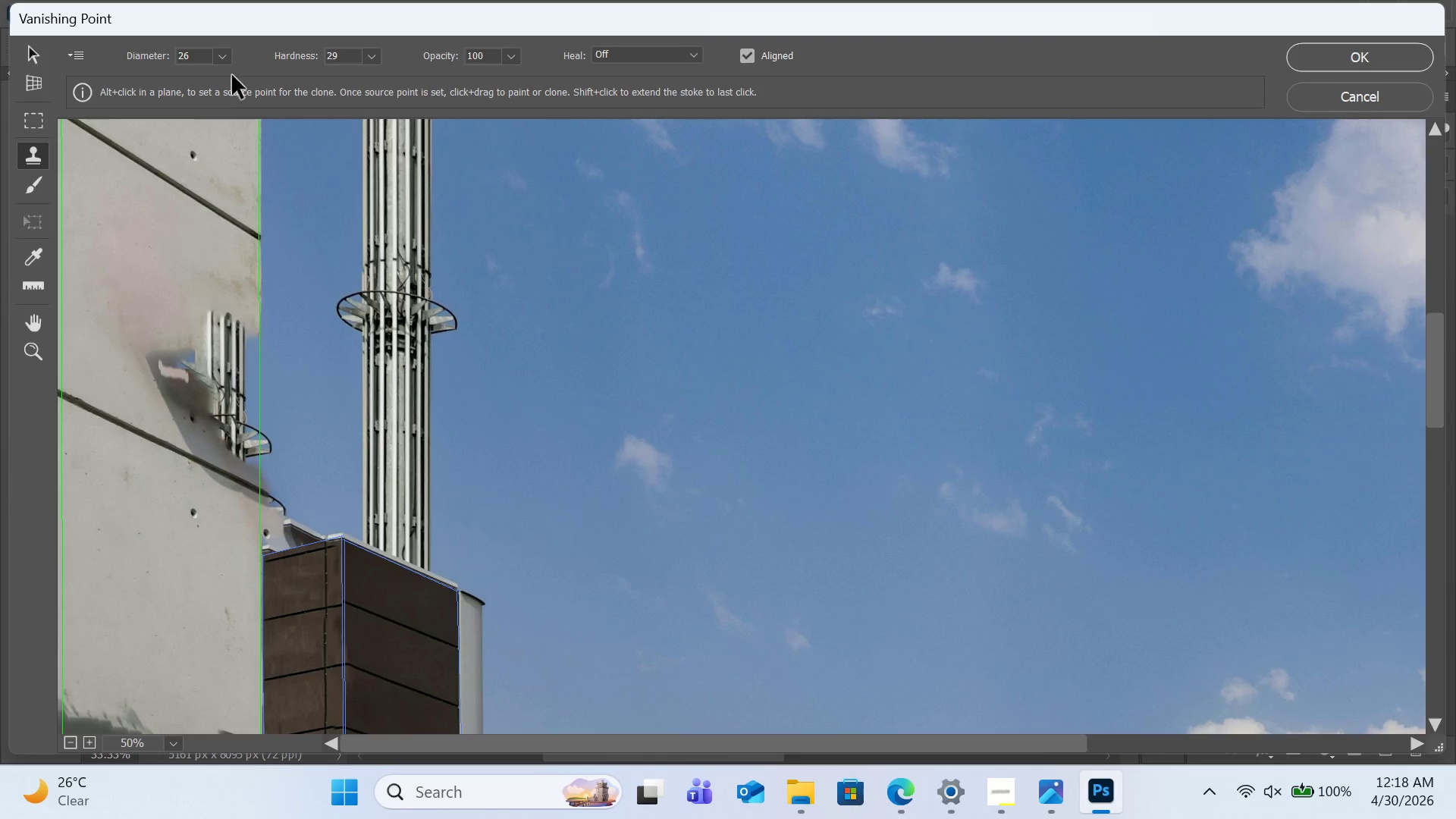 
left_click([224, 55])
 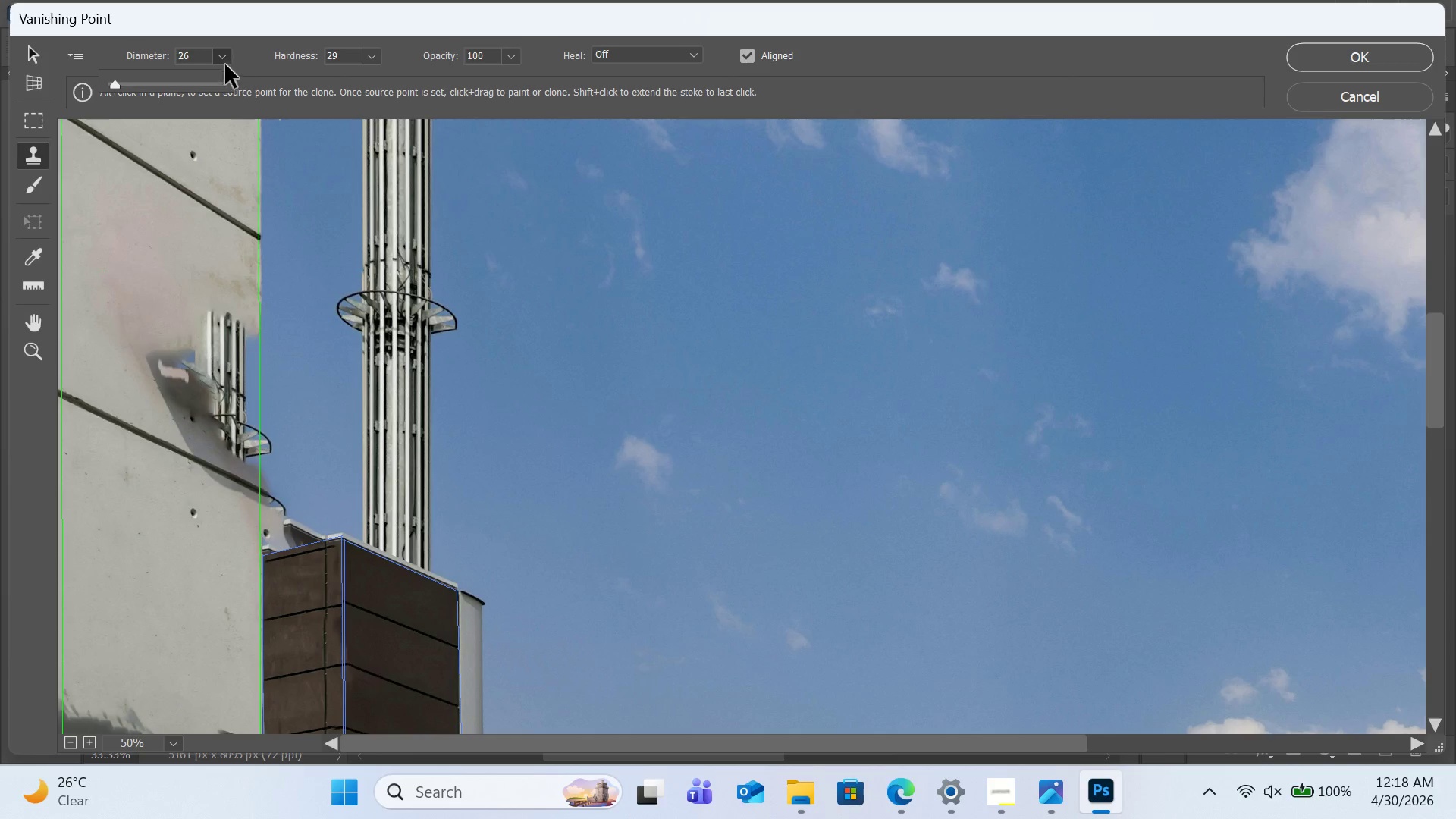 
left_click([168, 81])
 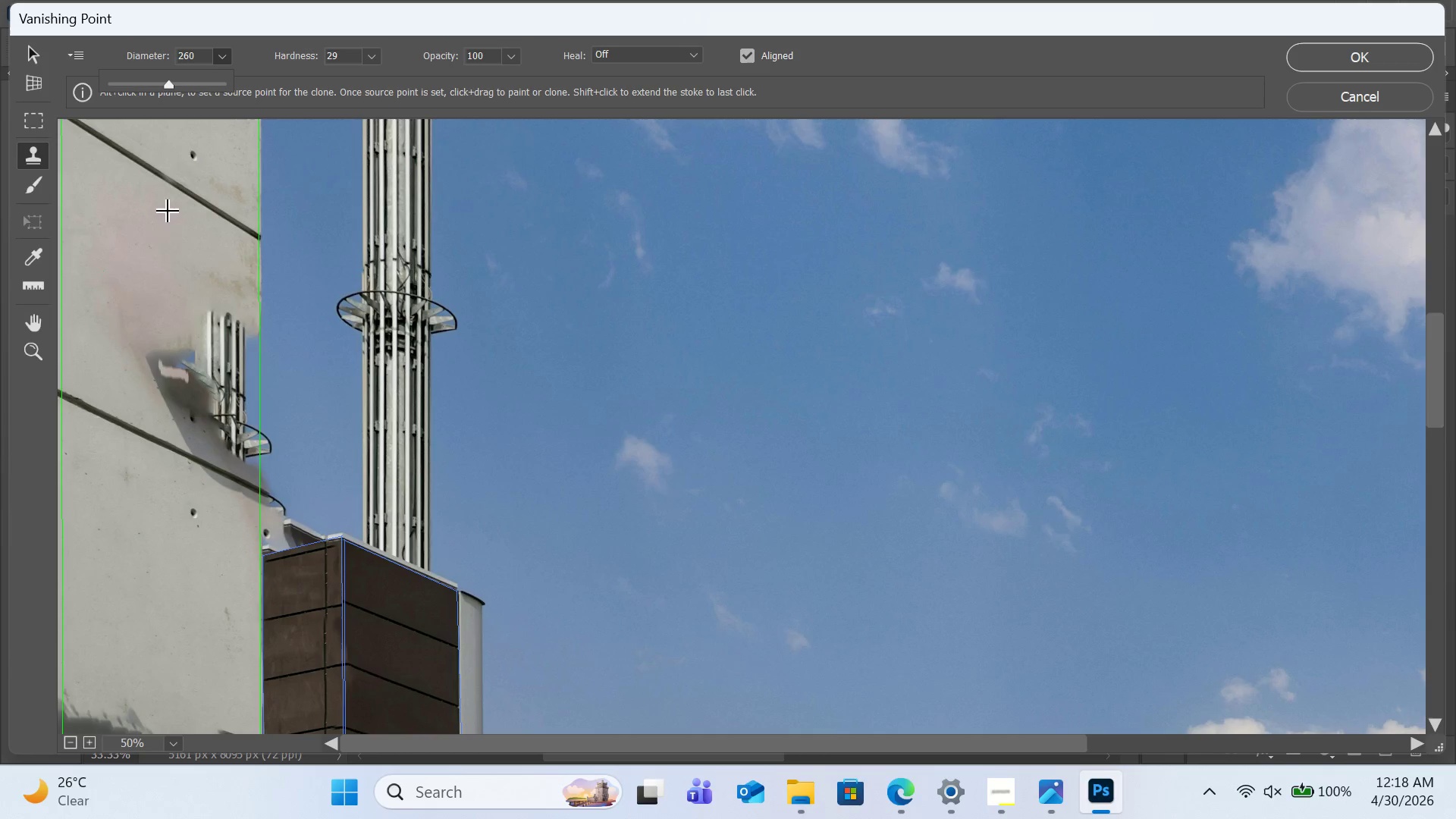 
hold_key(key=AltLeft, duration=1.0)
 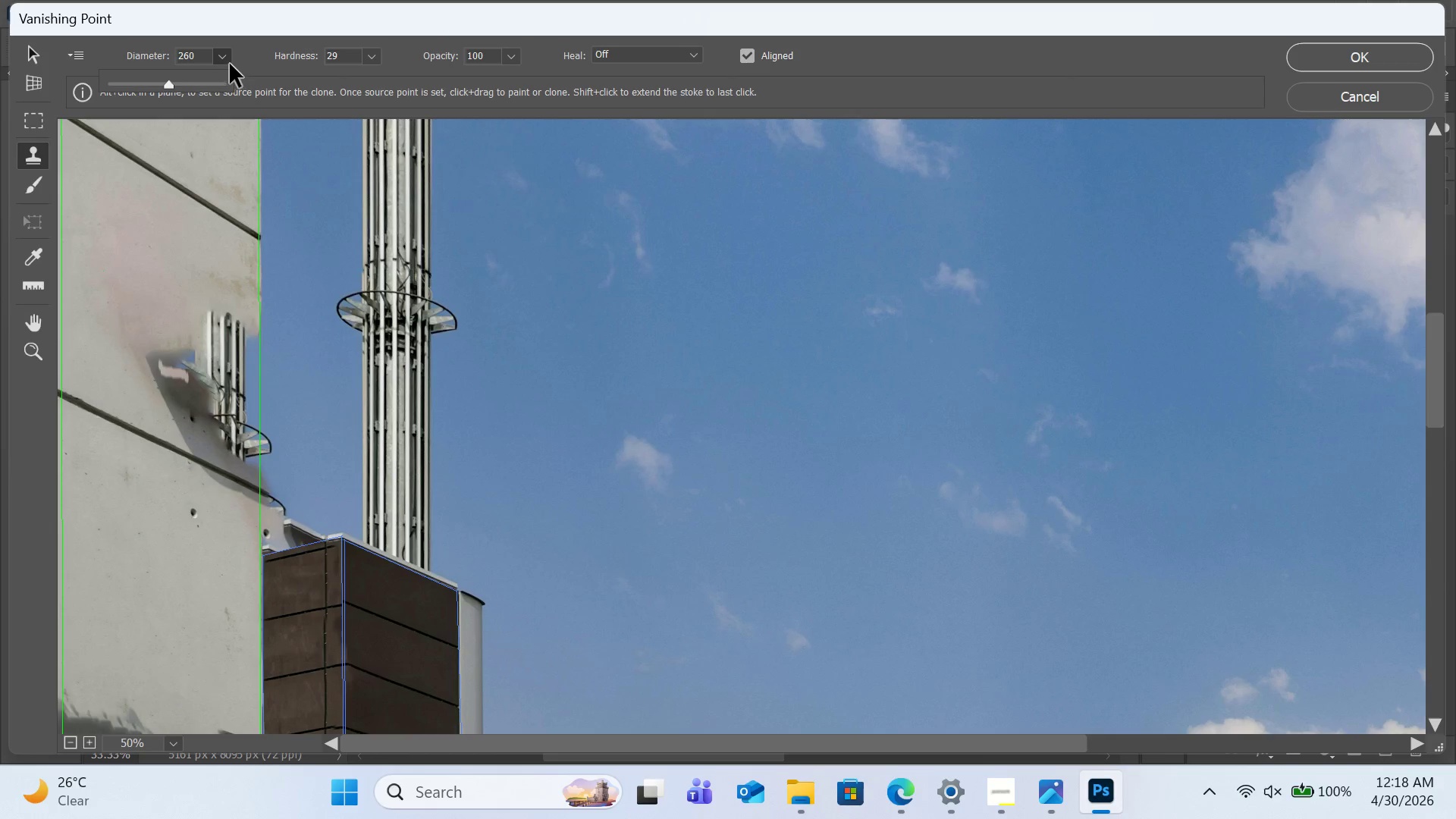 
left_click([230, 61])
 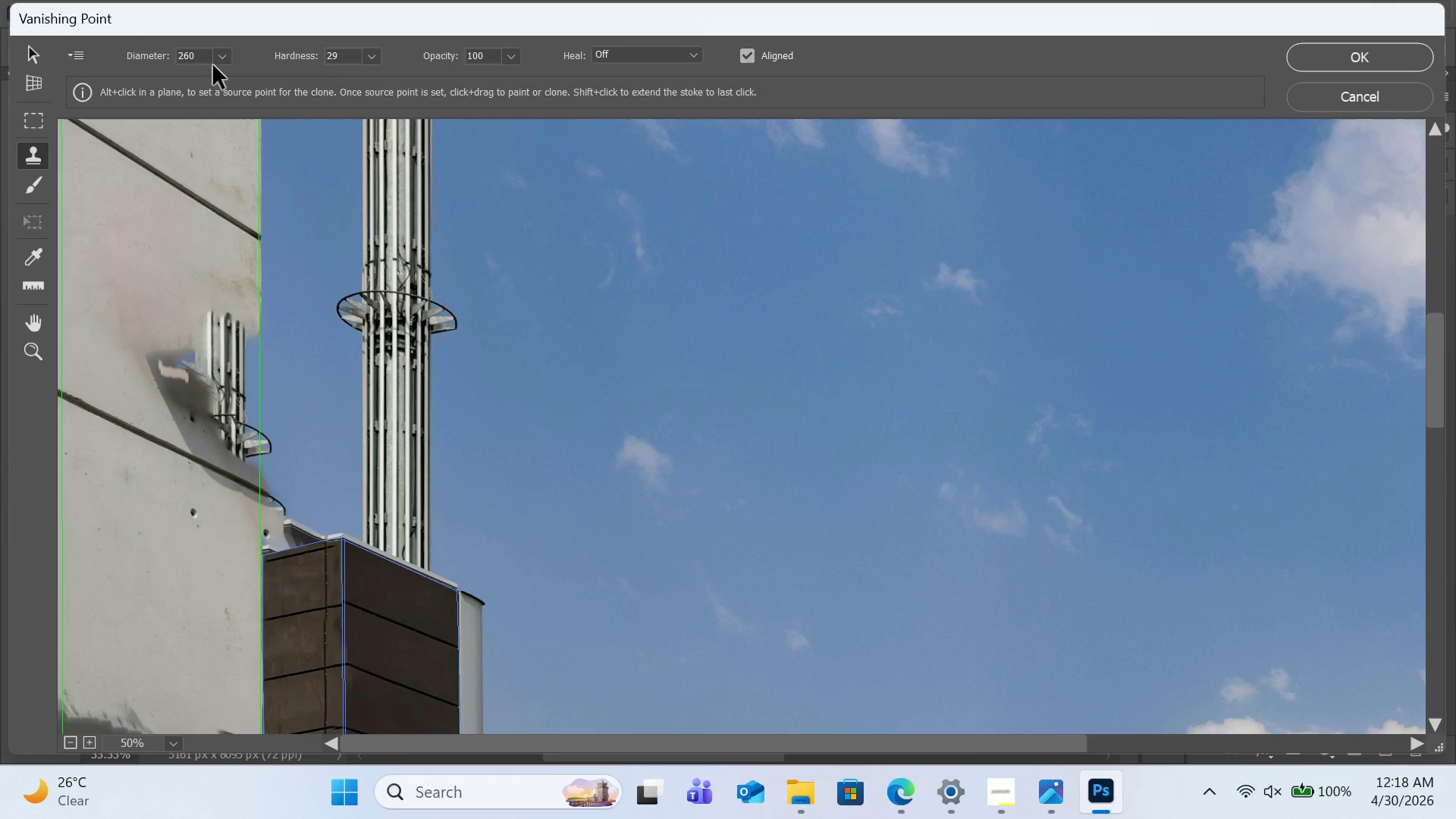 
left_click([225, 61])
 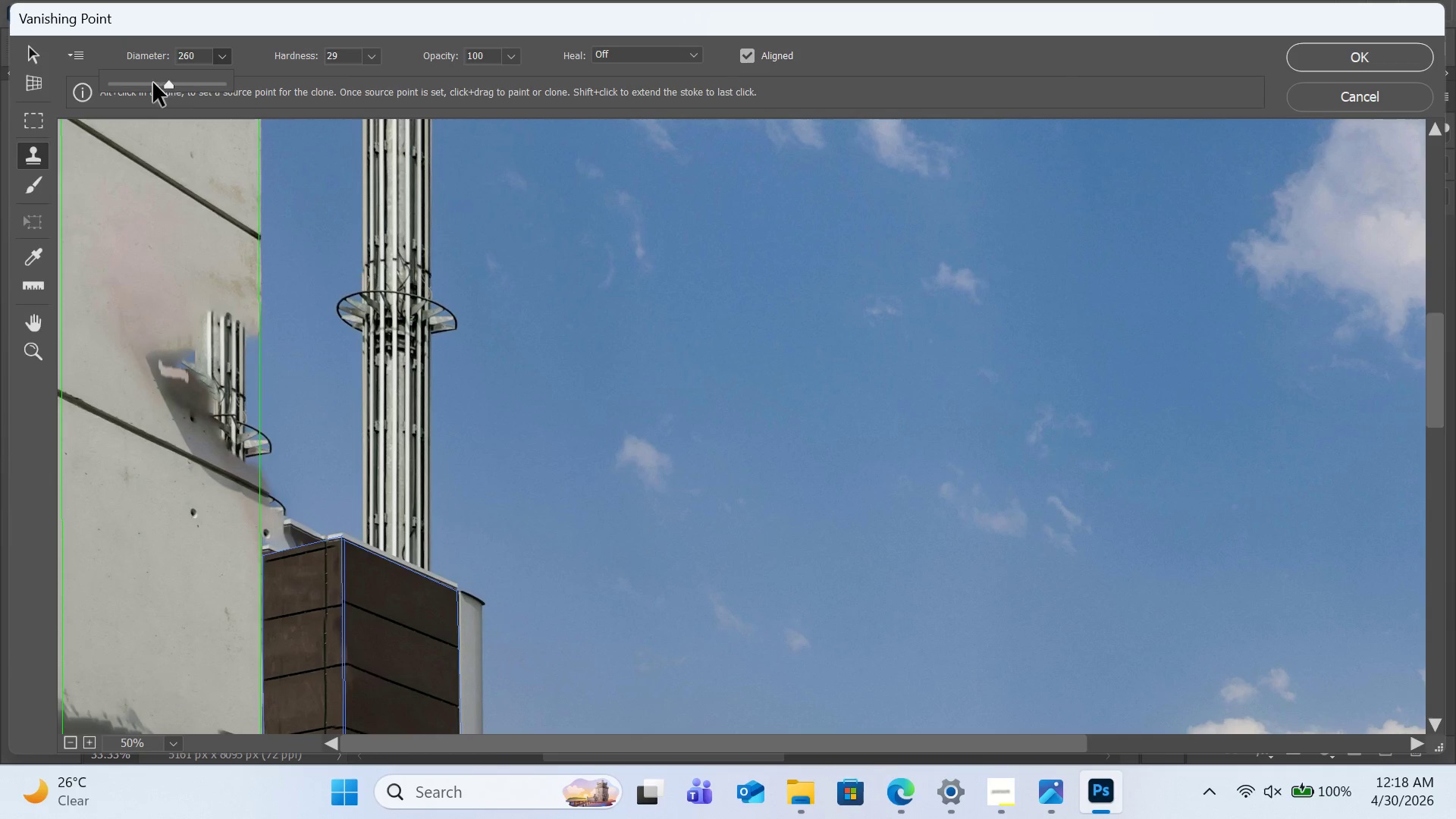 
left_click([144, 83])
 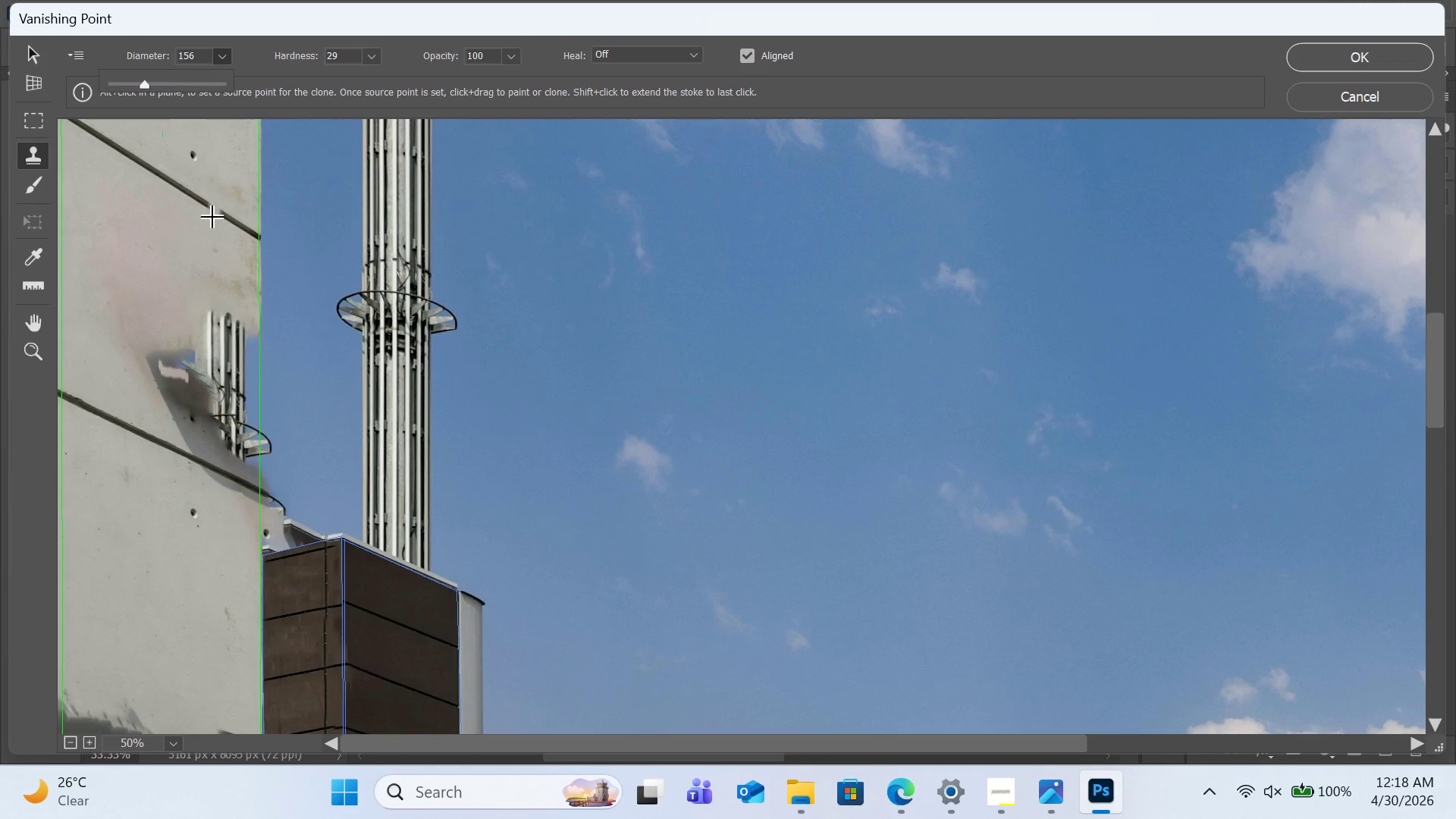 
hold_key(key=AltLeft, duration=0.66)
left_click([100, 272])
 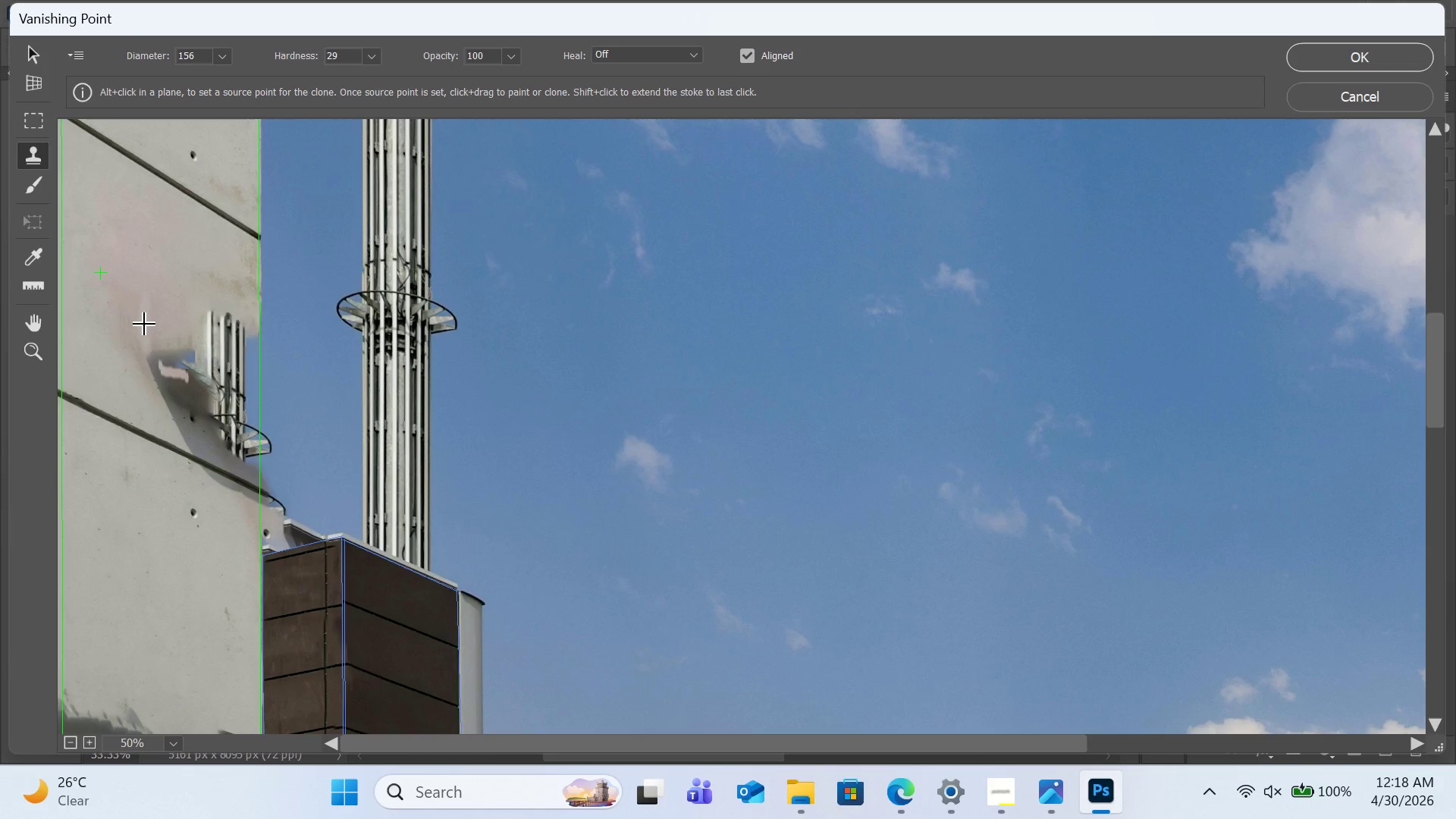 
left_click_drag(start_coordinate=[148, 326], to_coordinate=[250, 347])
 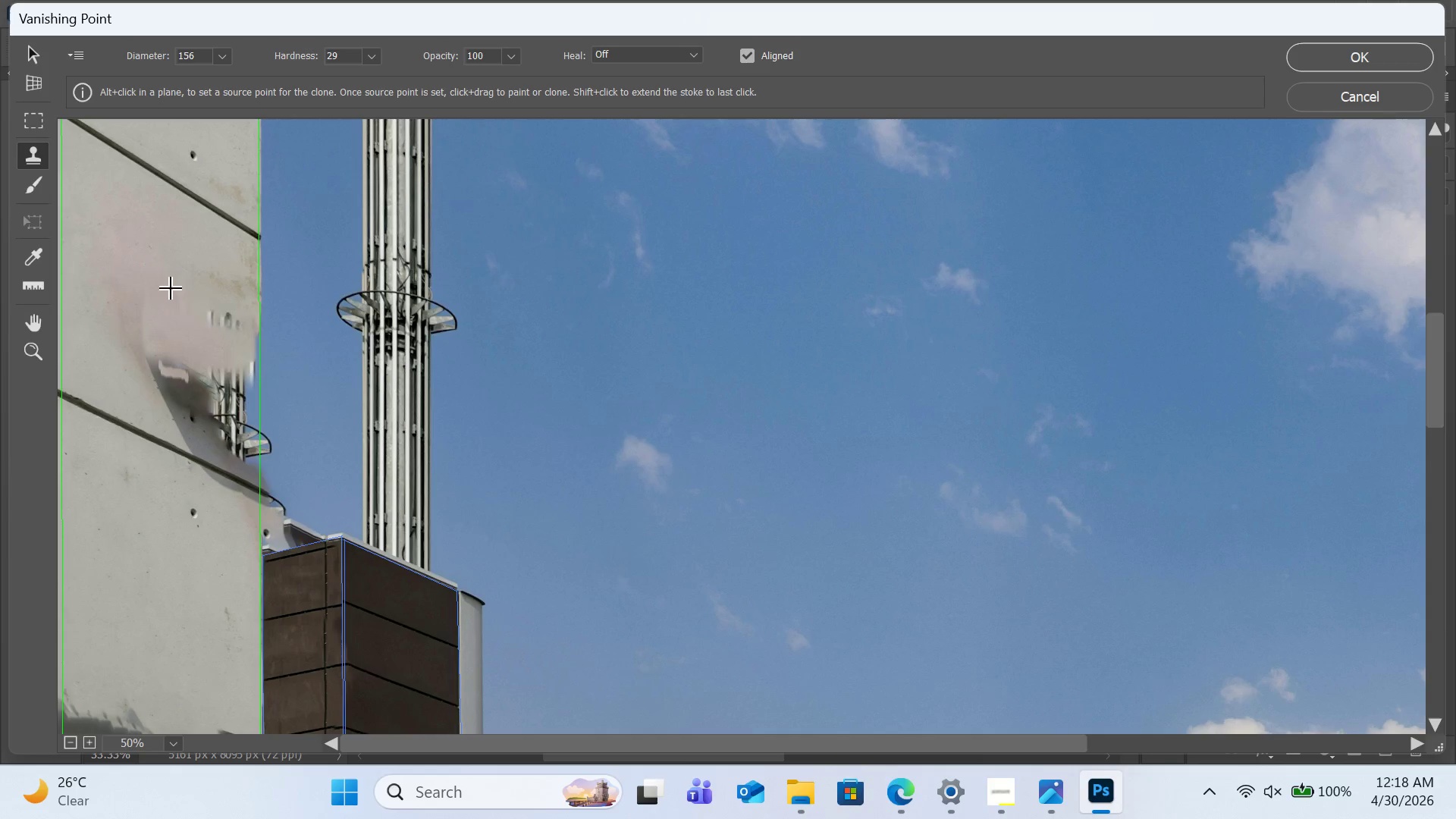 
hold_key(key=AltLeft, duration=0.41)
left_click([125, 259])
 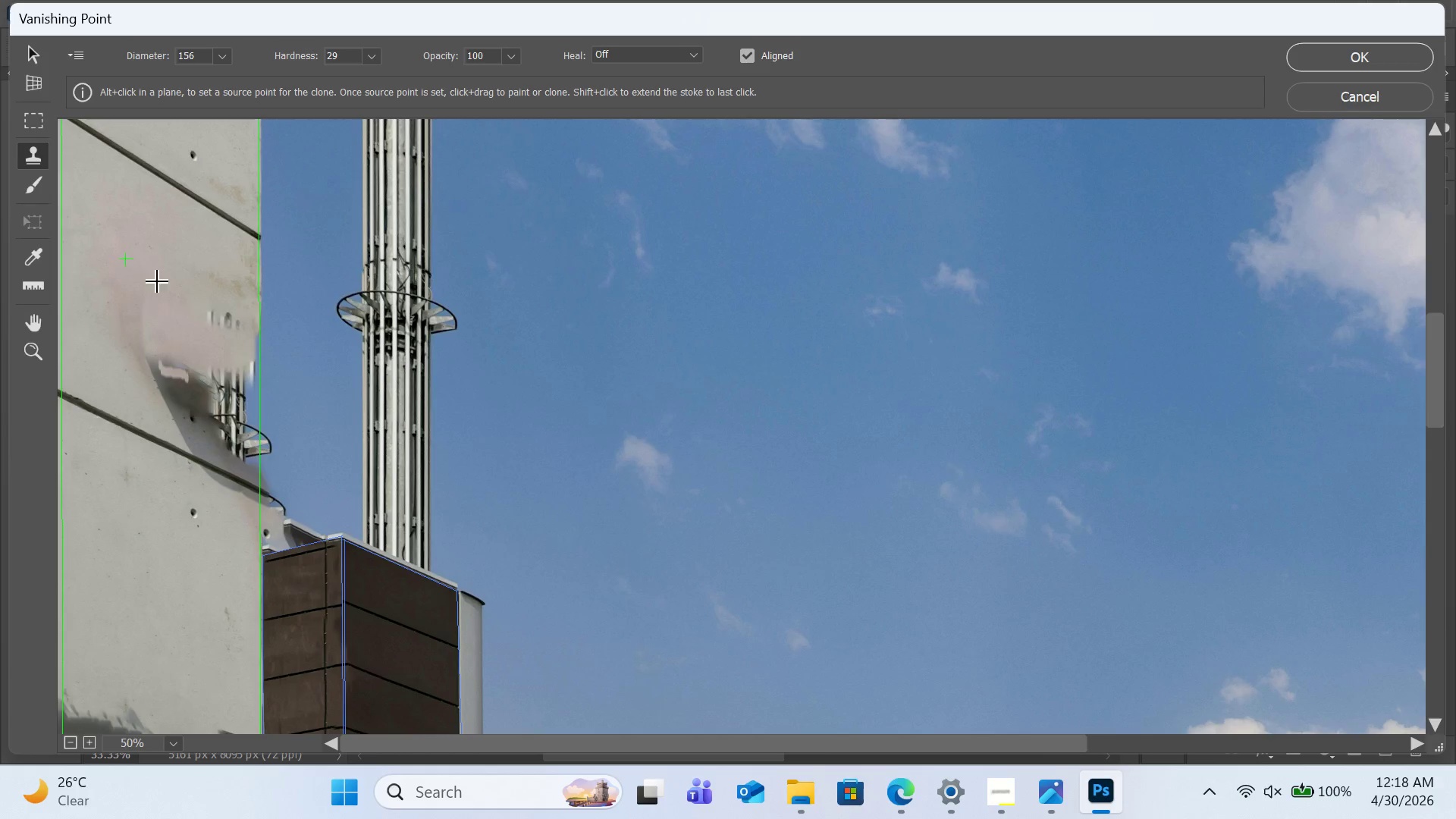 
left_click_drag(start_coordinate=[172, 285], to_coordinate=[247, 325])
 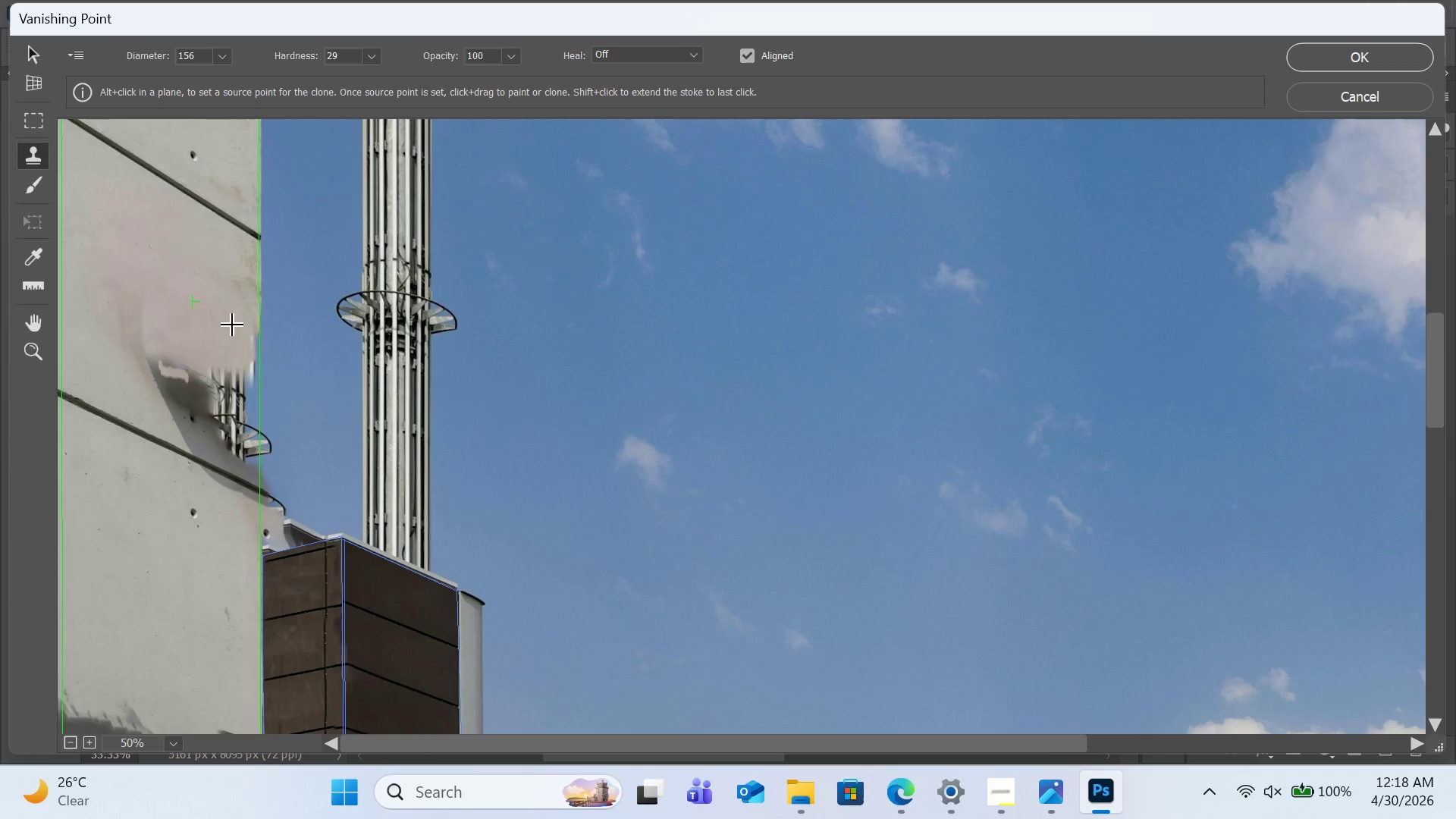 
hold_key(key=AltLeft, duration=0.53)
 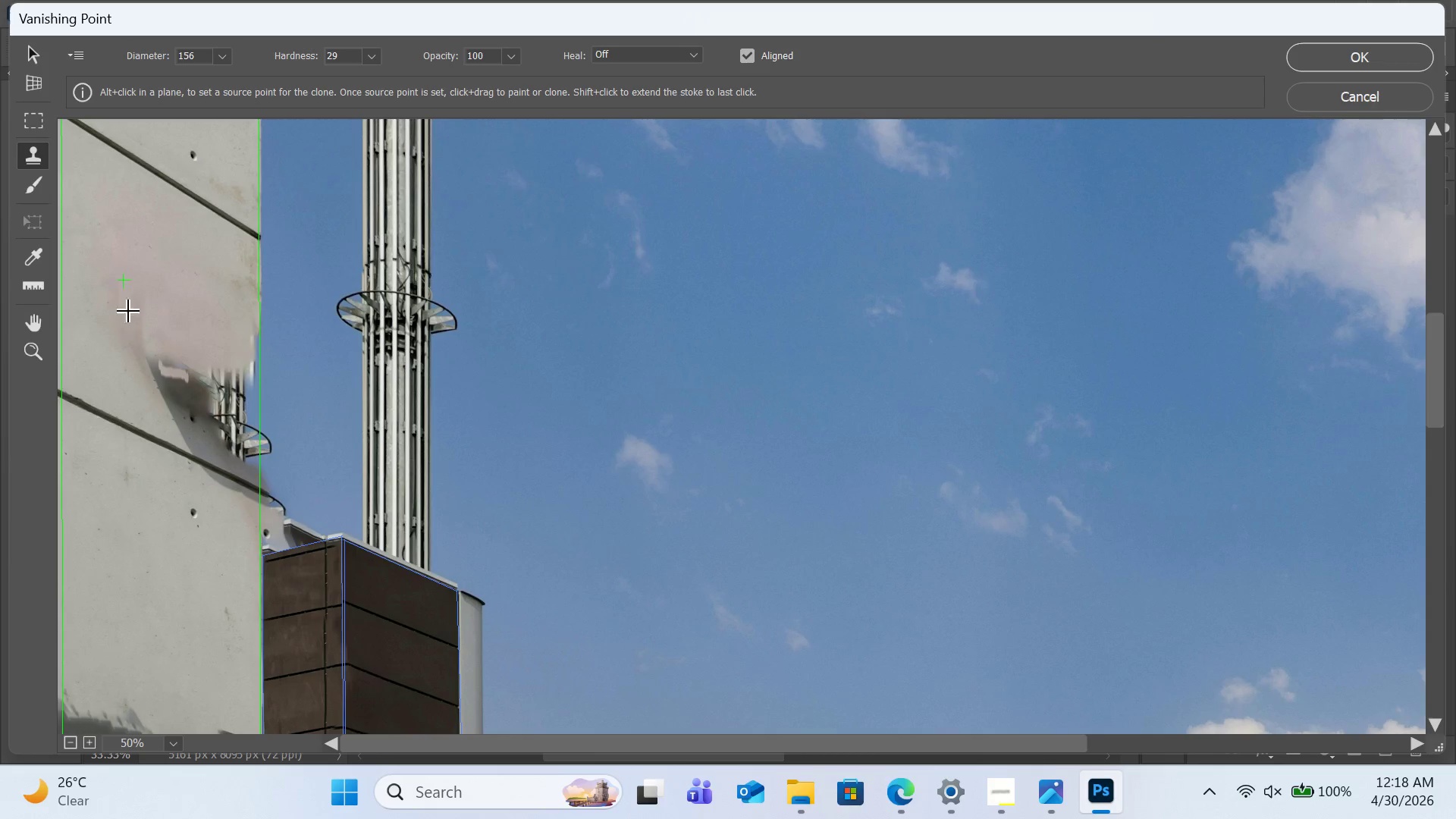 
left_click_drag(start_coordinate=[137, 316], to_coordinate=[232, 381])
 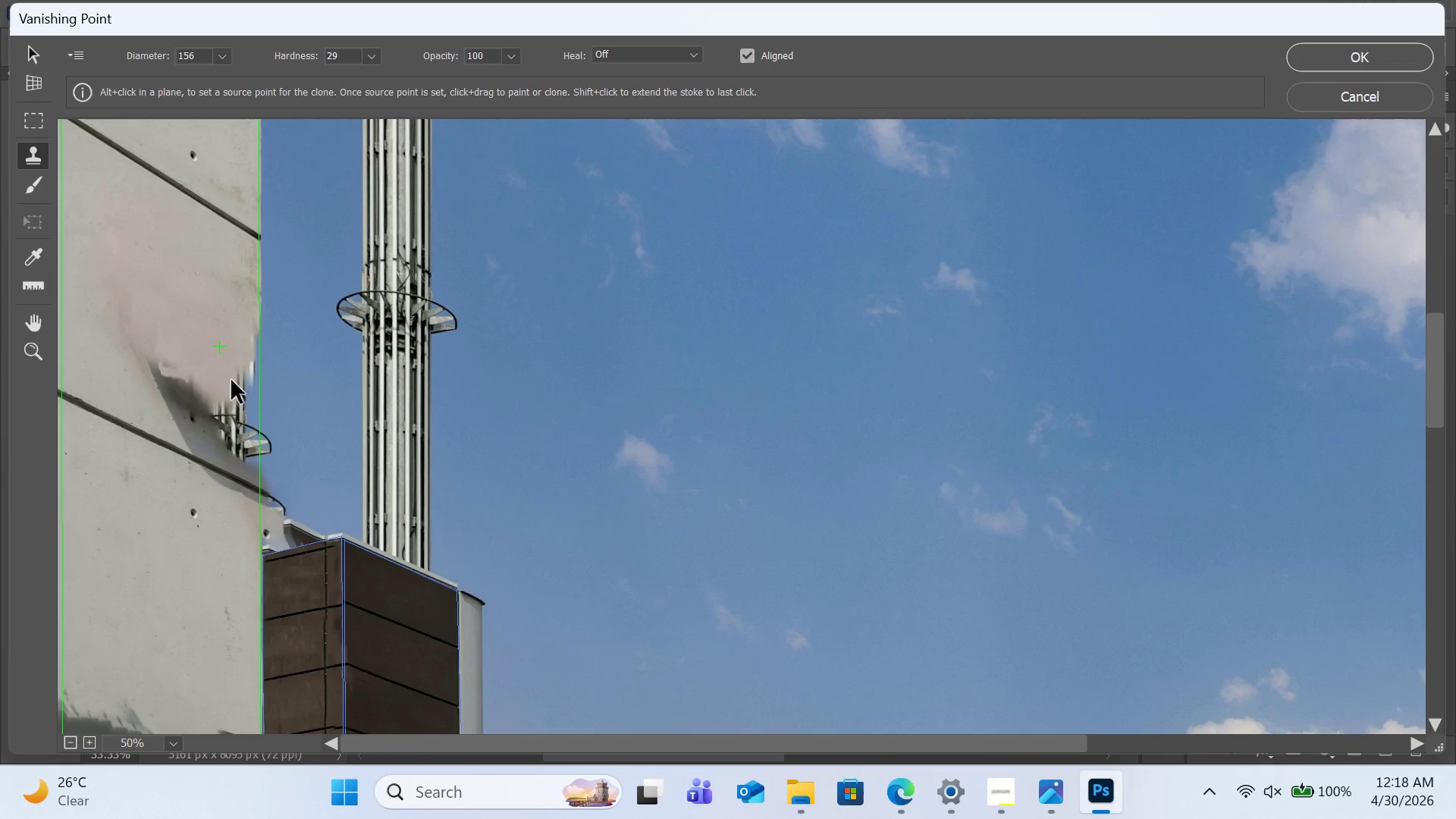 
hold_key(key=AltLeft, duration=0.48)
left_click([73, 252])
 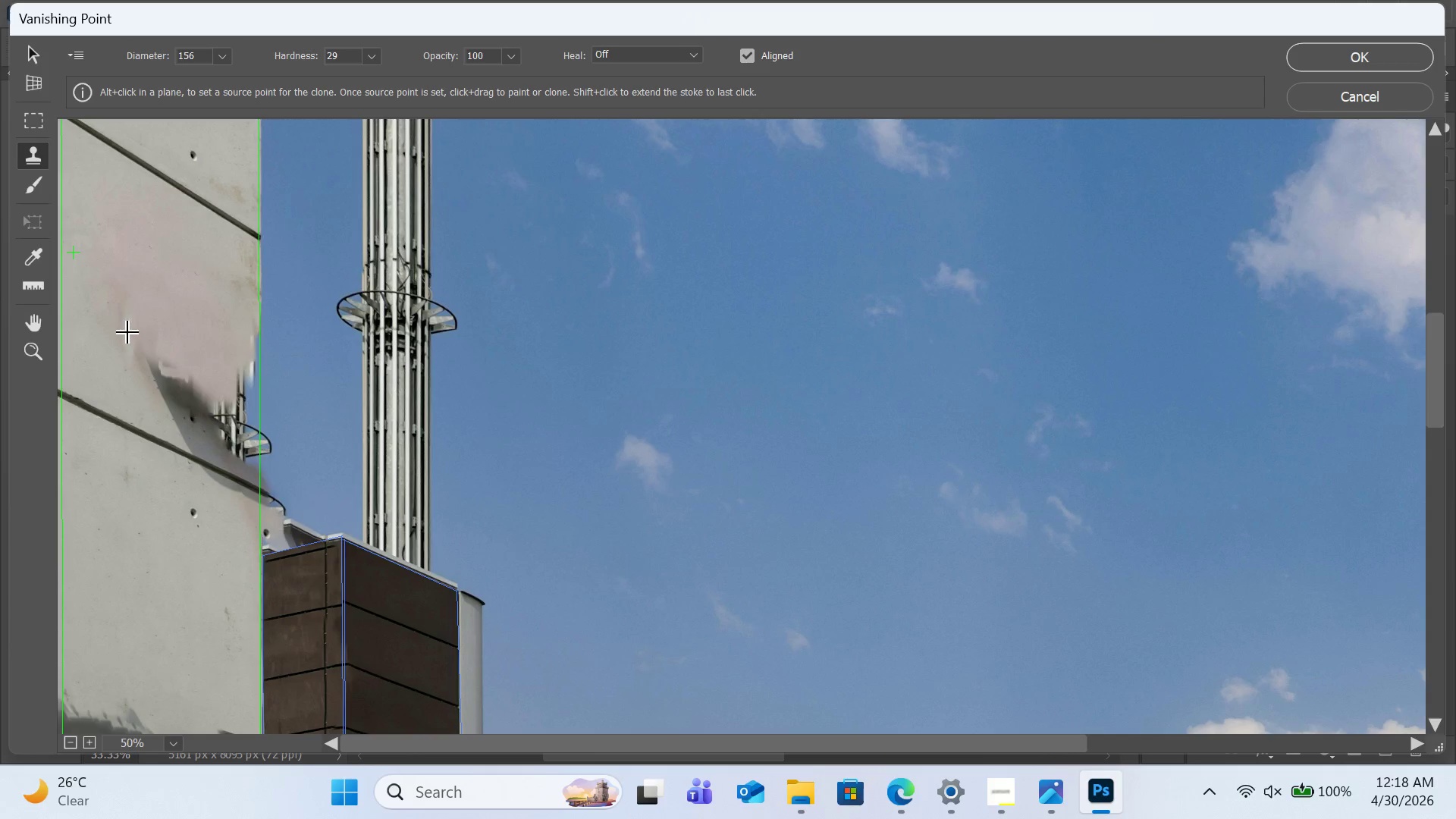 
left_click_drag(start_coordinate=[128, 338], to_coordinate=[243, 394])
 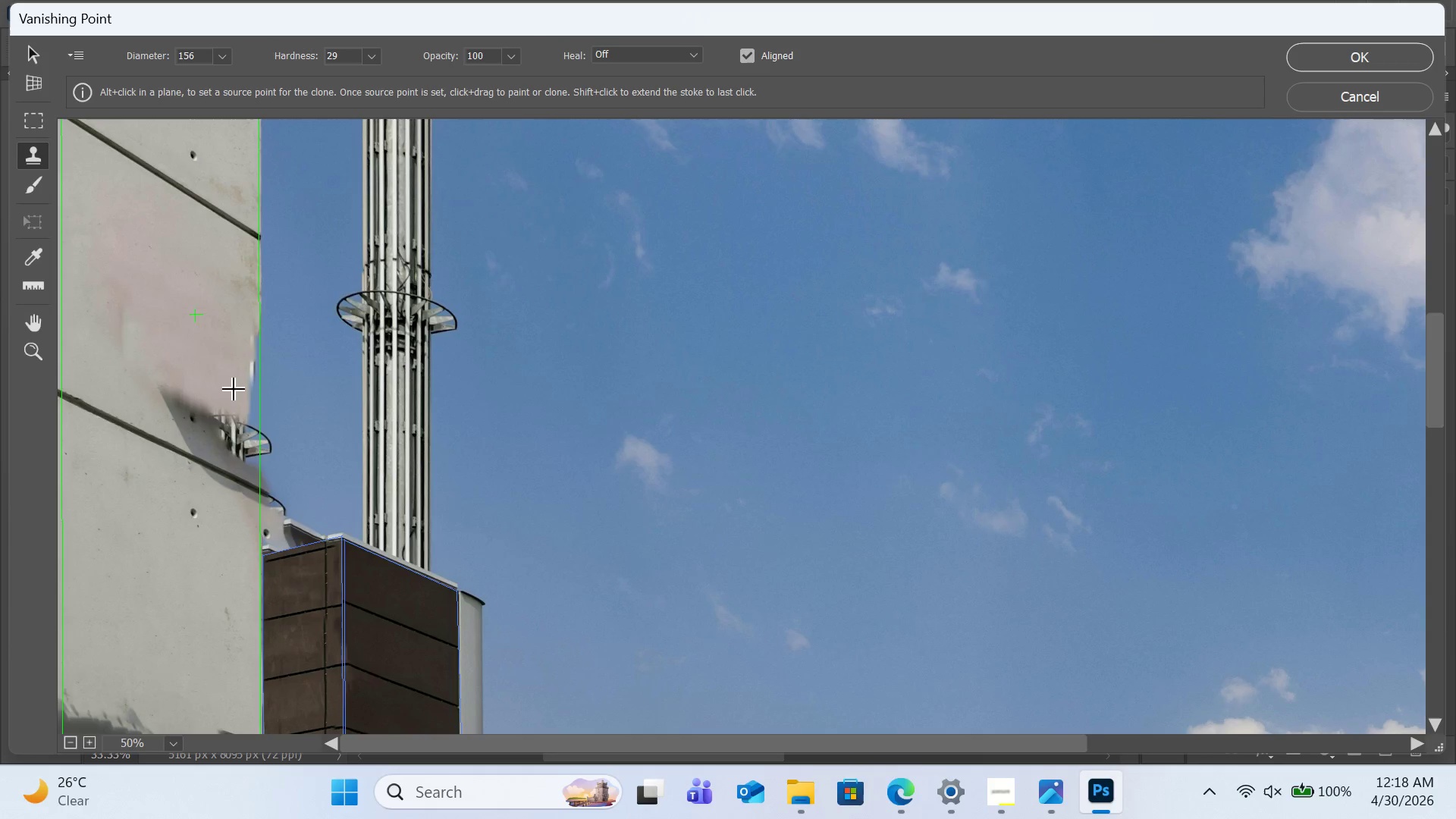 
hold_key(key=AltLeft, duration=0.52)
left_click([106, 275])
 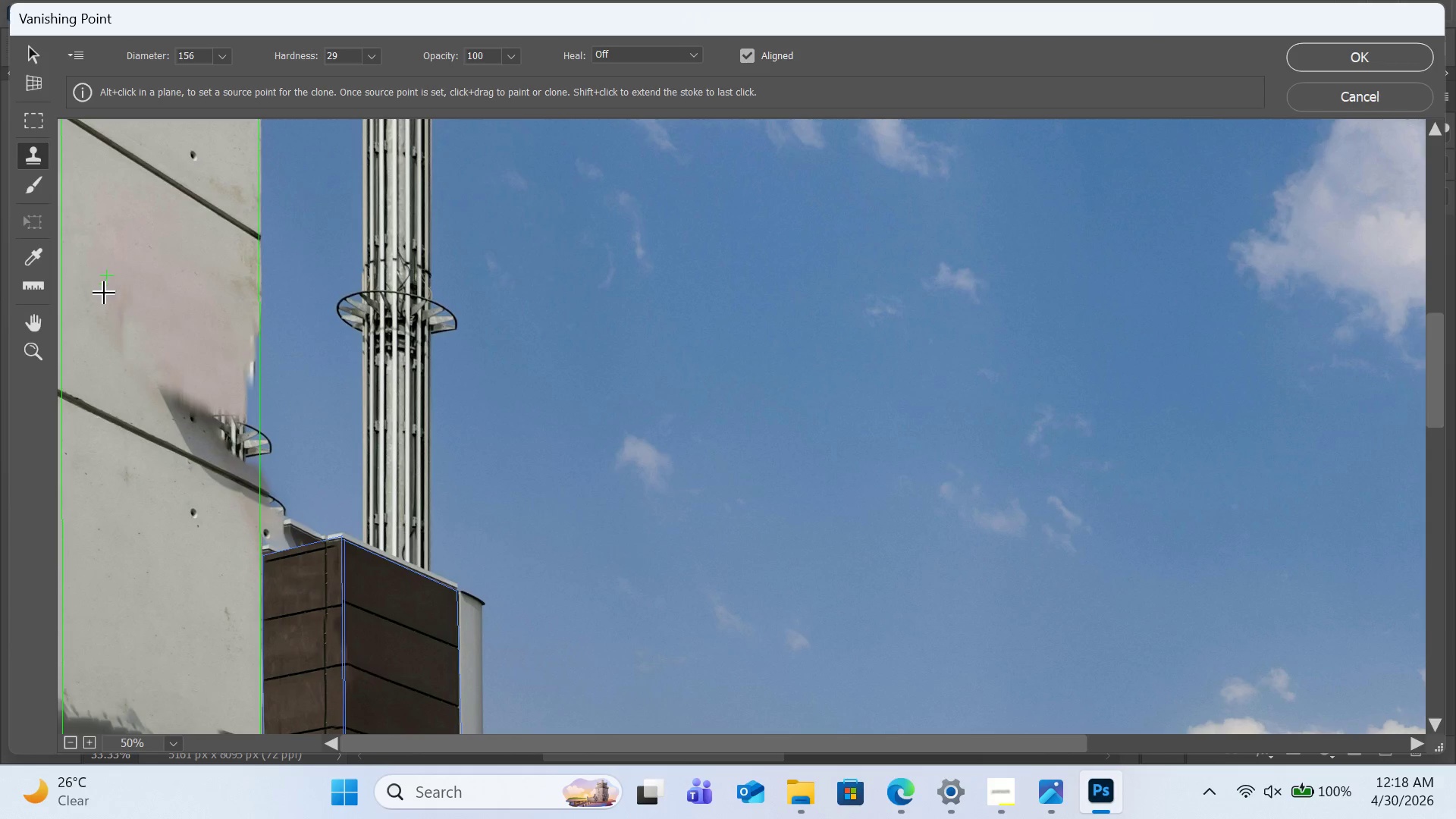 
left_click_drag(start_coordinate=[111, 303], to_coordinate=[212, 367])
 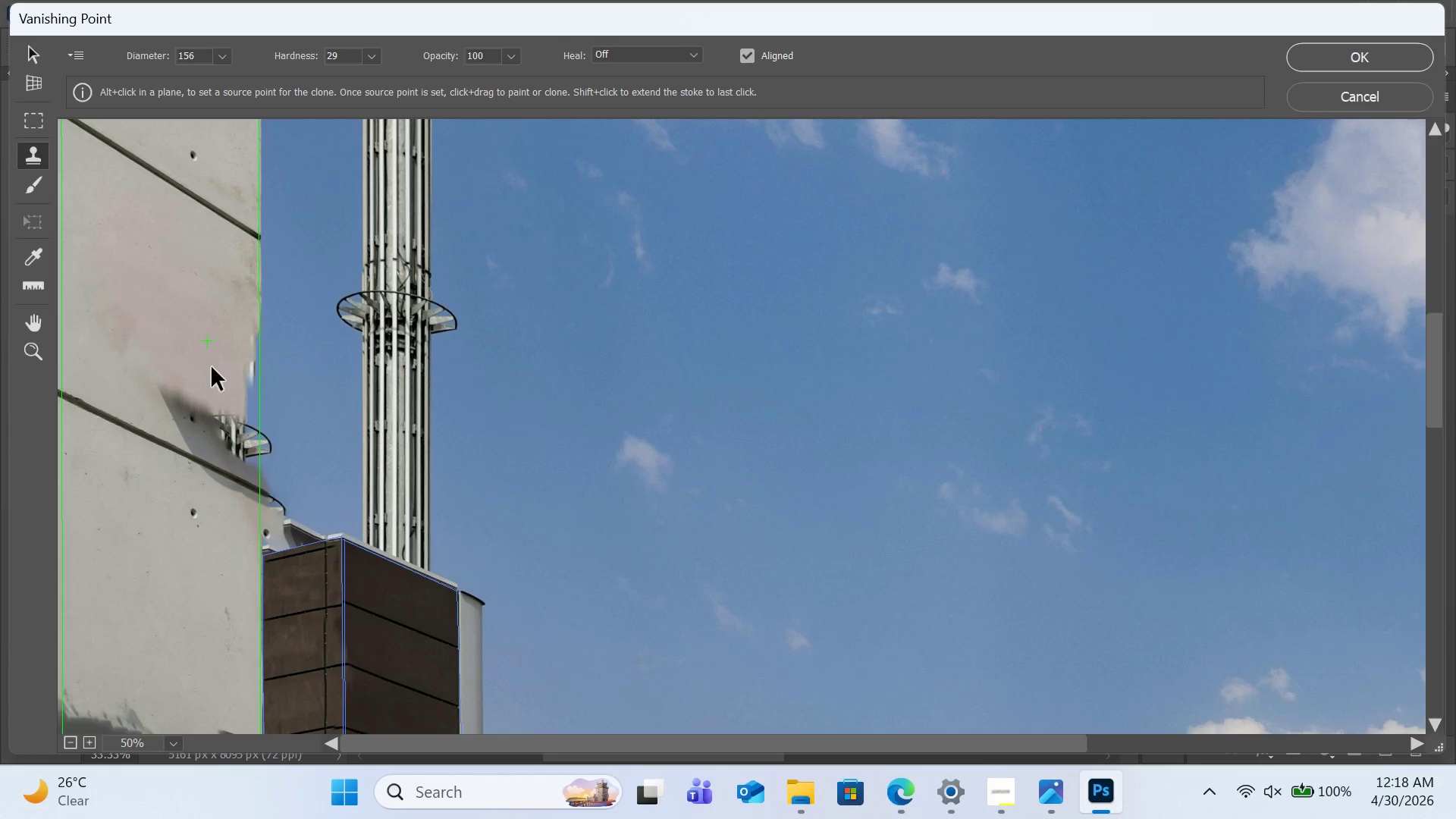 
hold_key(key=AltLeft, duration=0.36)
left_click([155, 285])
 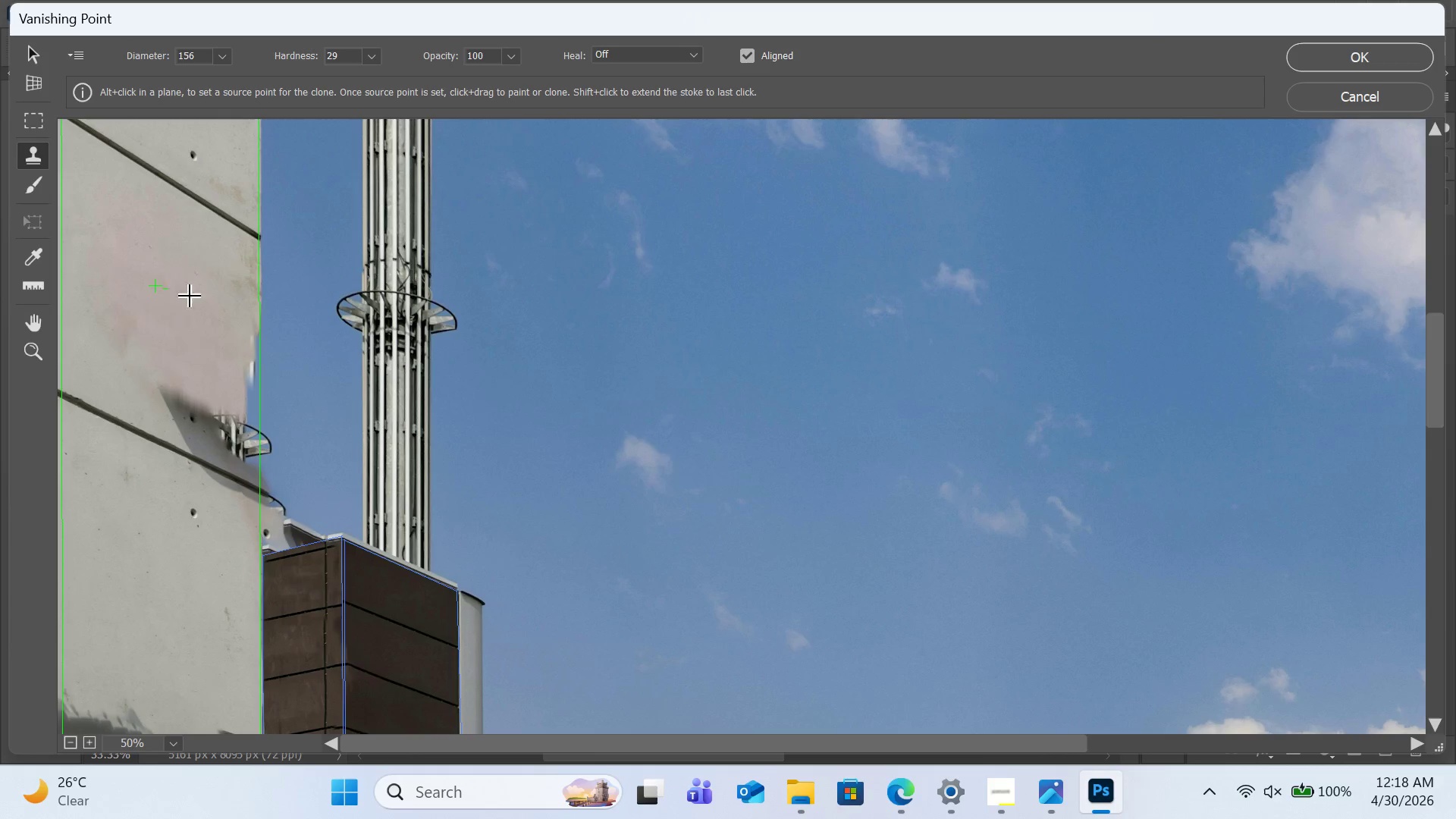 
left_click_drag(start_coordinate=[180, 292], to_coordinate=[262, 335])
 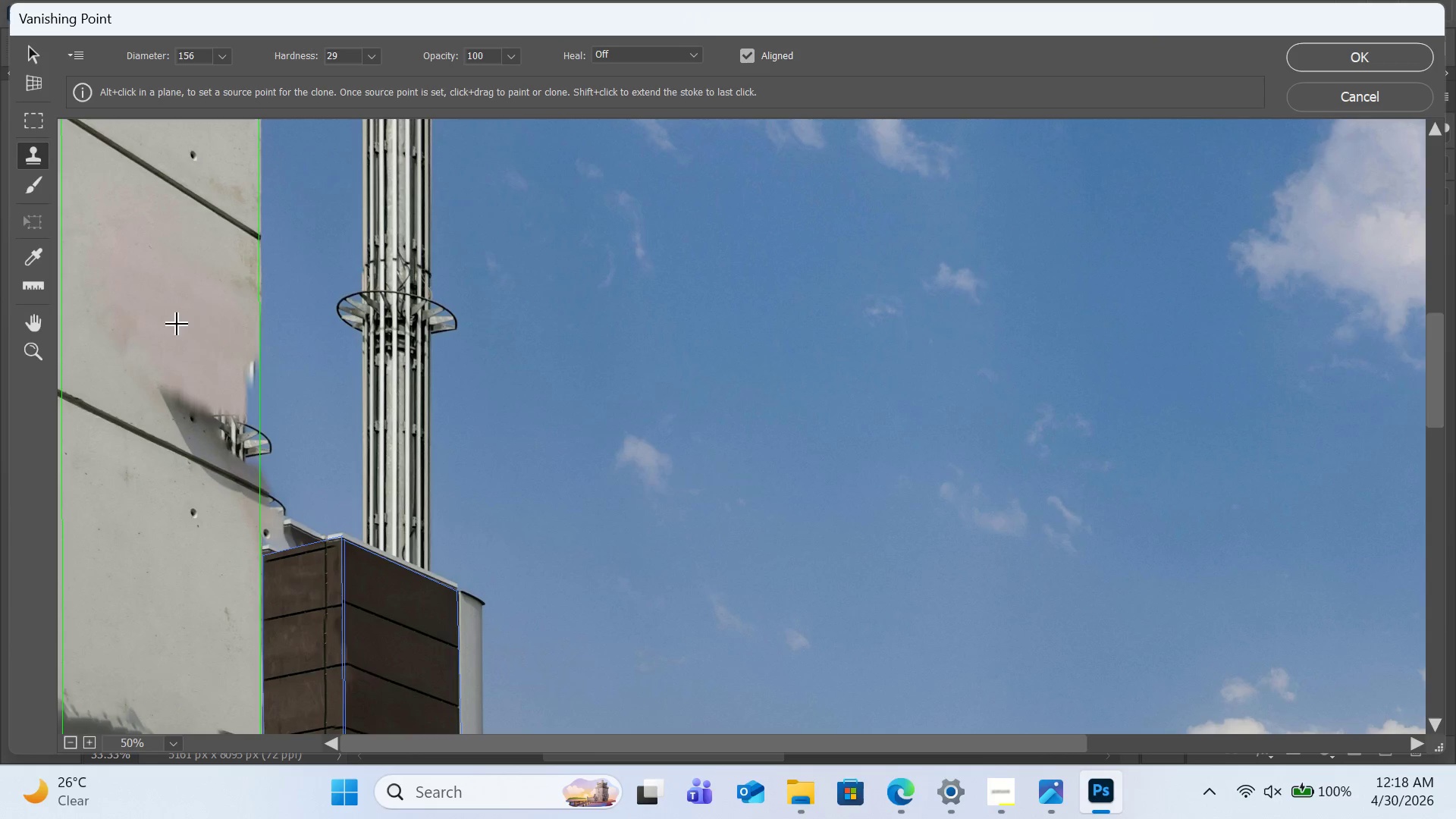 
key(Alt+AltLeft)
 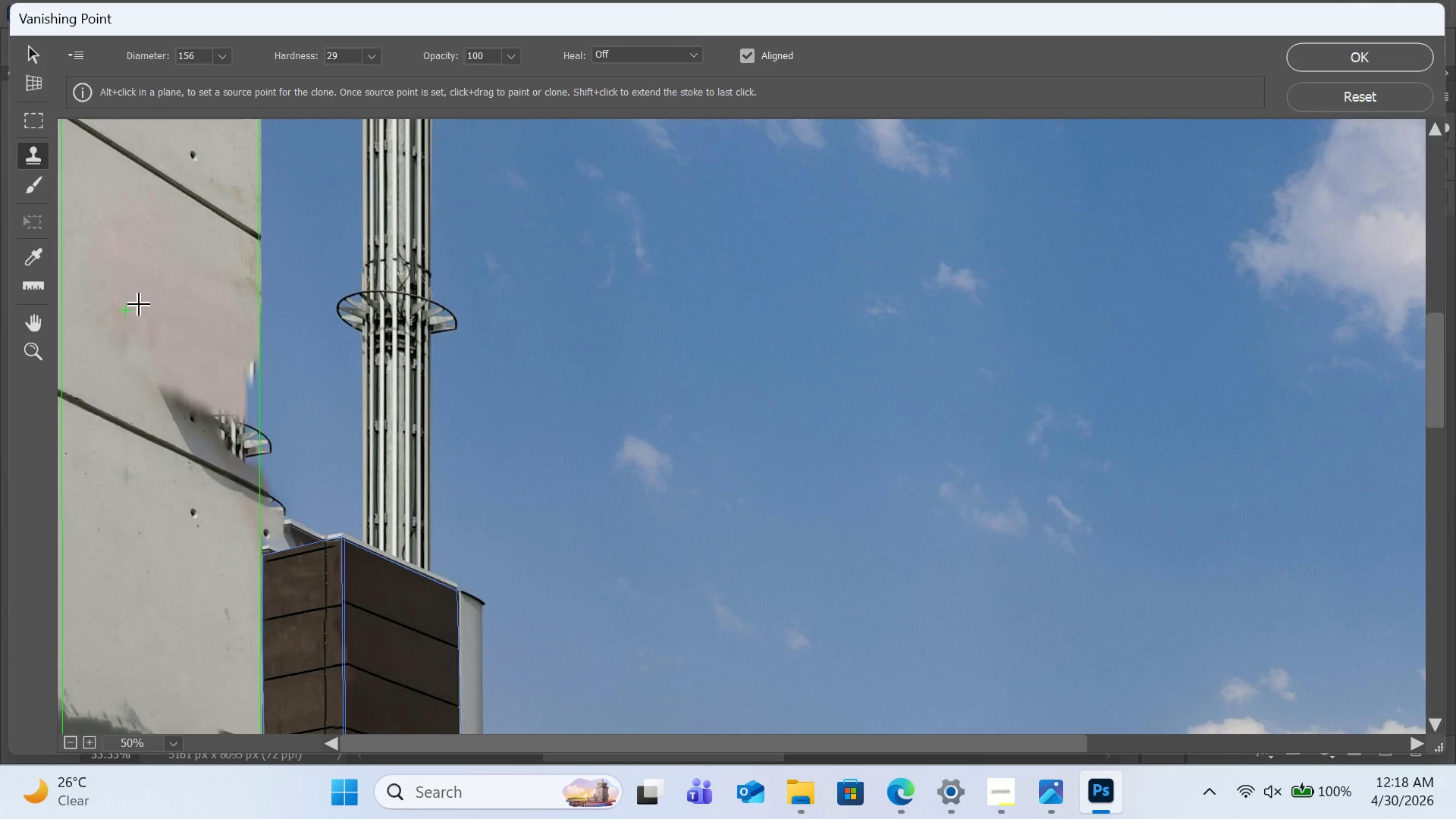 
left_click([140, 305])
 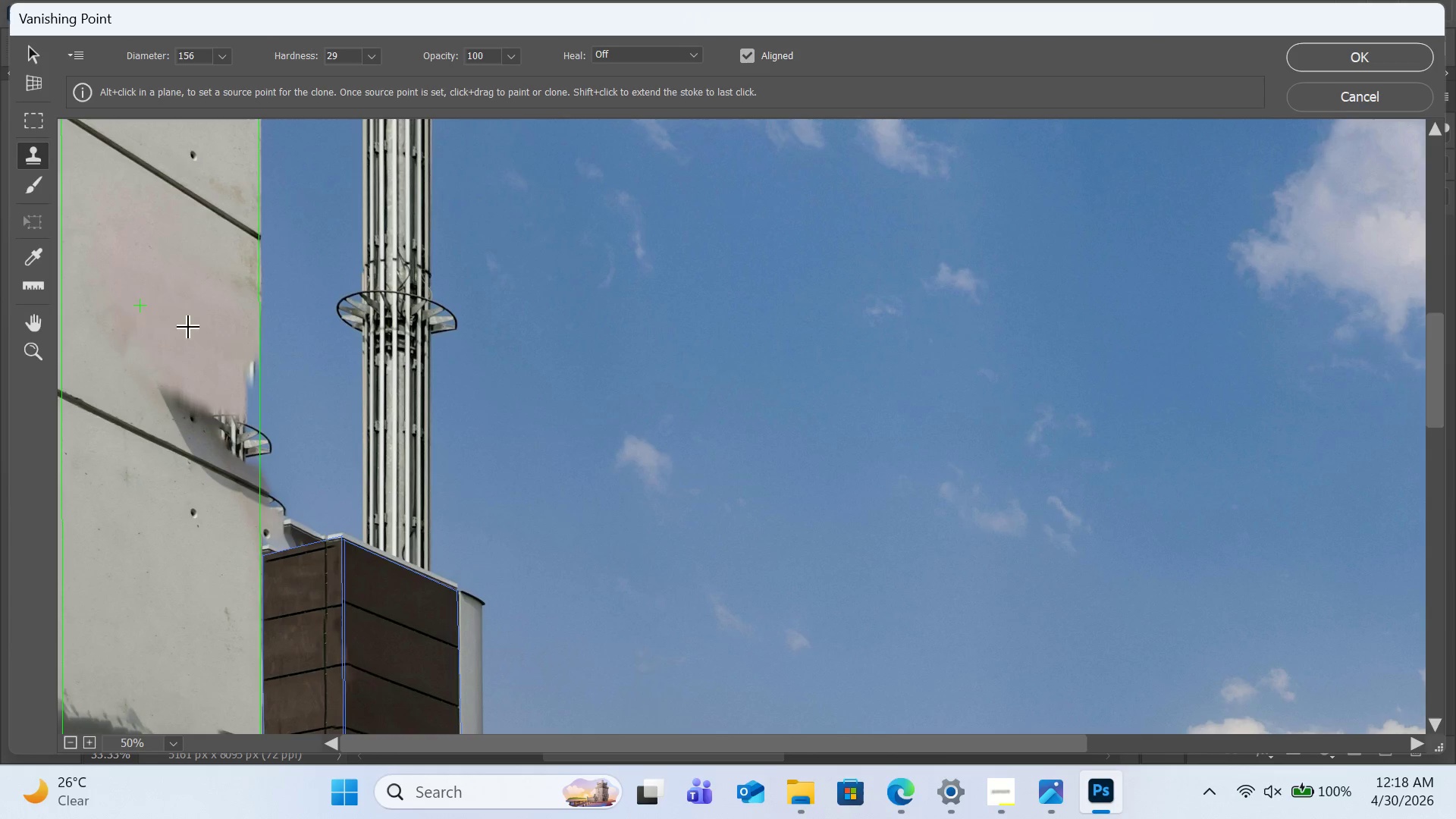 
left_click_drag(start_coordinate=[203, 345], to_coordinate=[277, 392])
 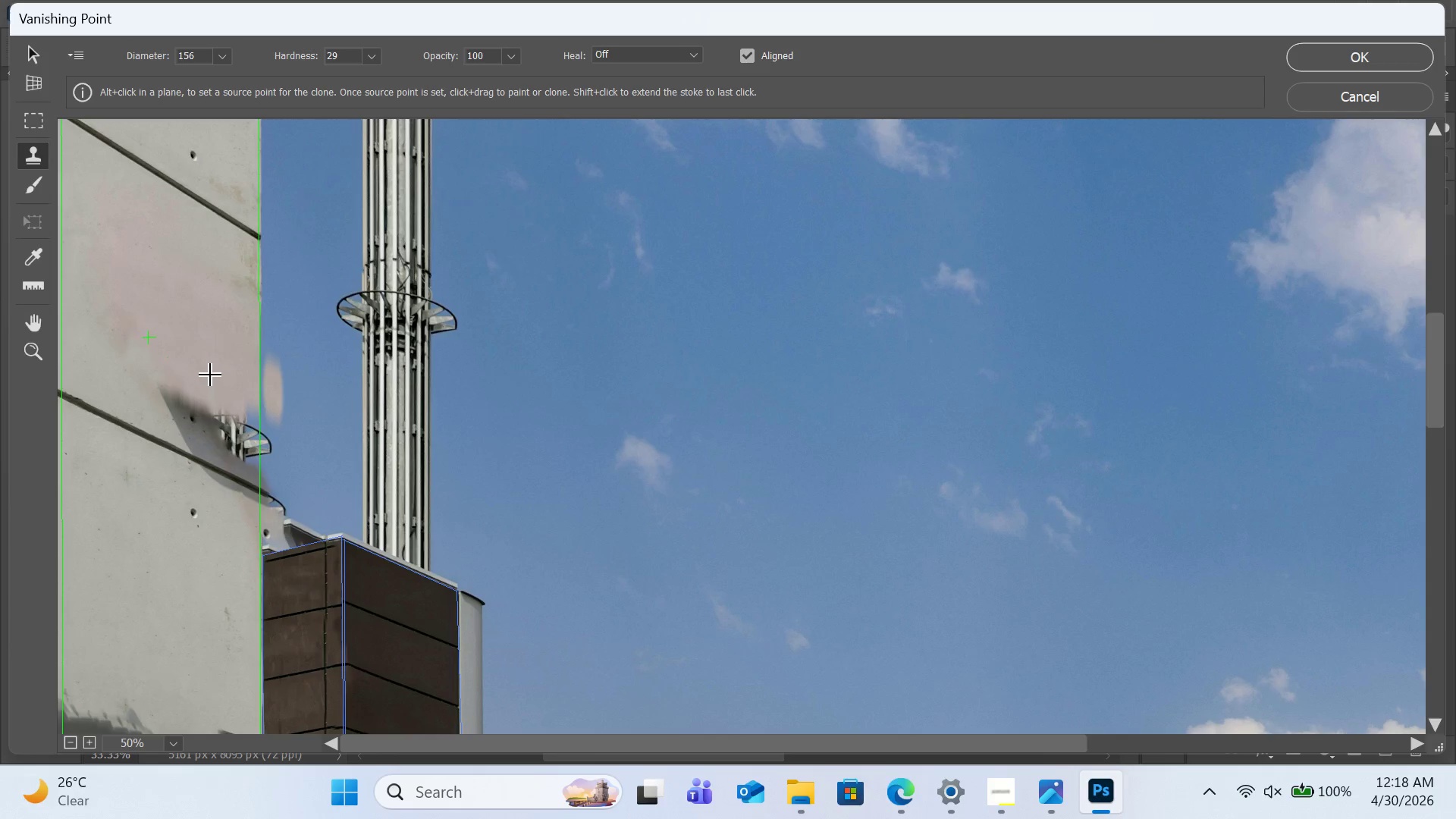 
hold_key(key=AltLeft, duration=0.41)
left_click([162, 369])
 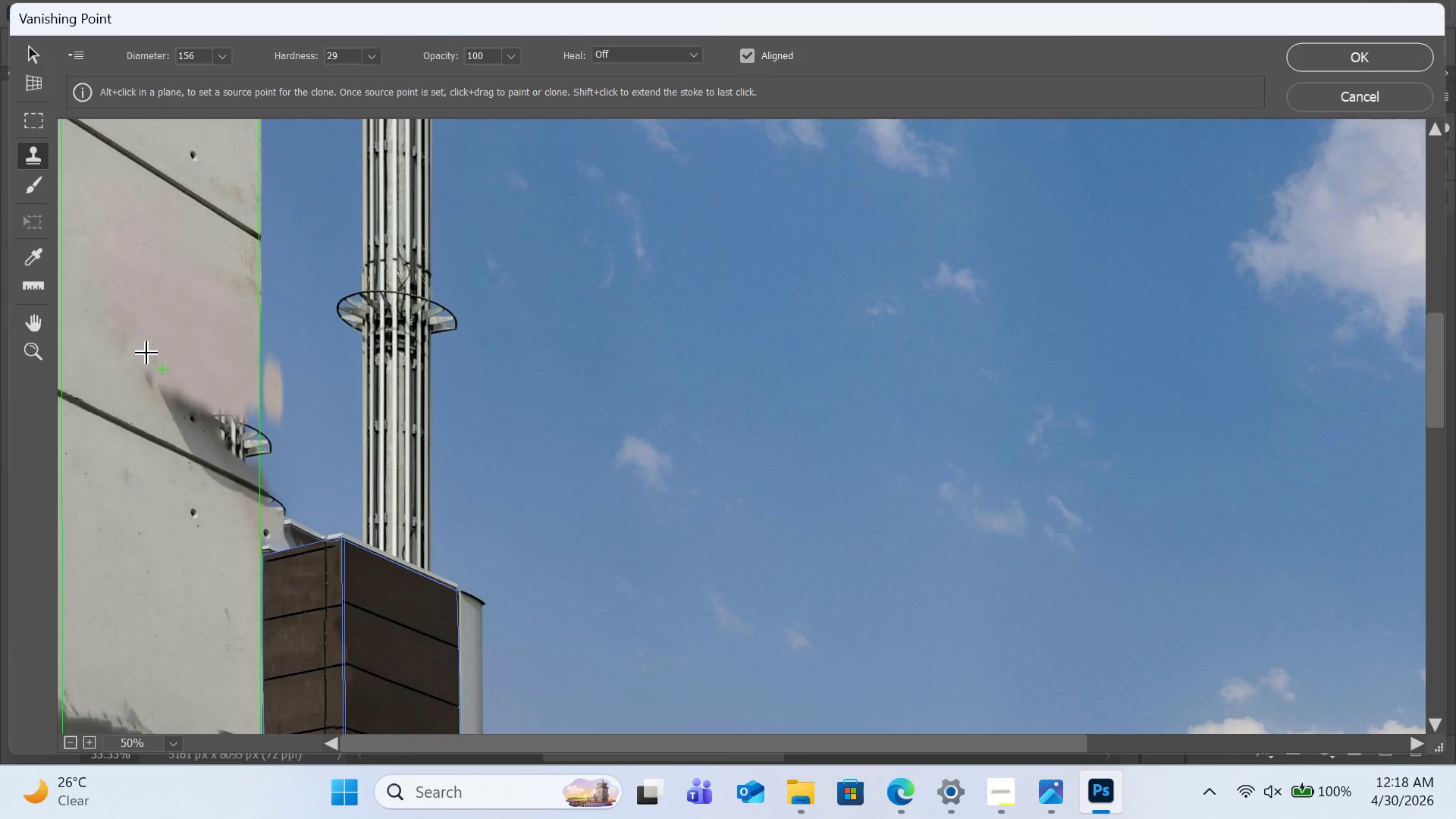 
hold_key(key=AltLeft, duration=0.44)
left_click([118, 322])
 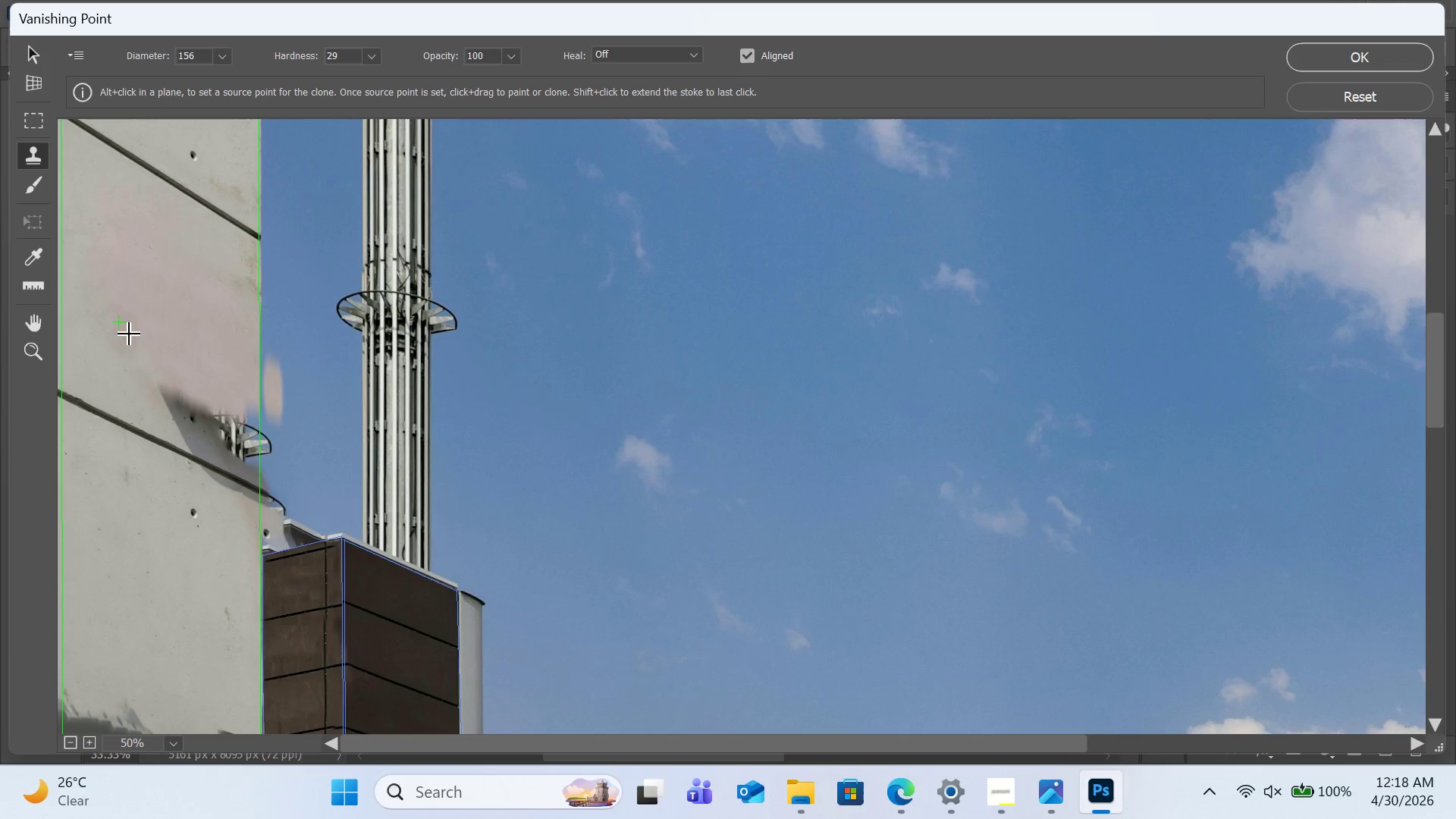 
left_click_drag(start_coordinate=[144, 349], to_coordinate=[253, 426])
 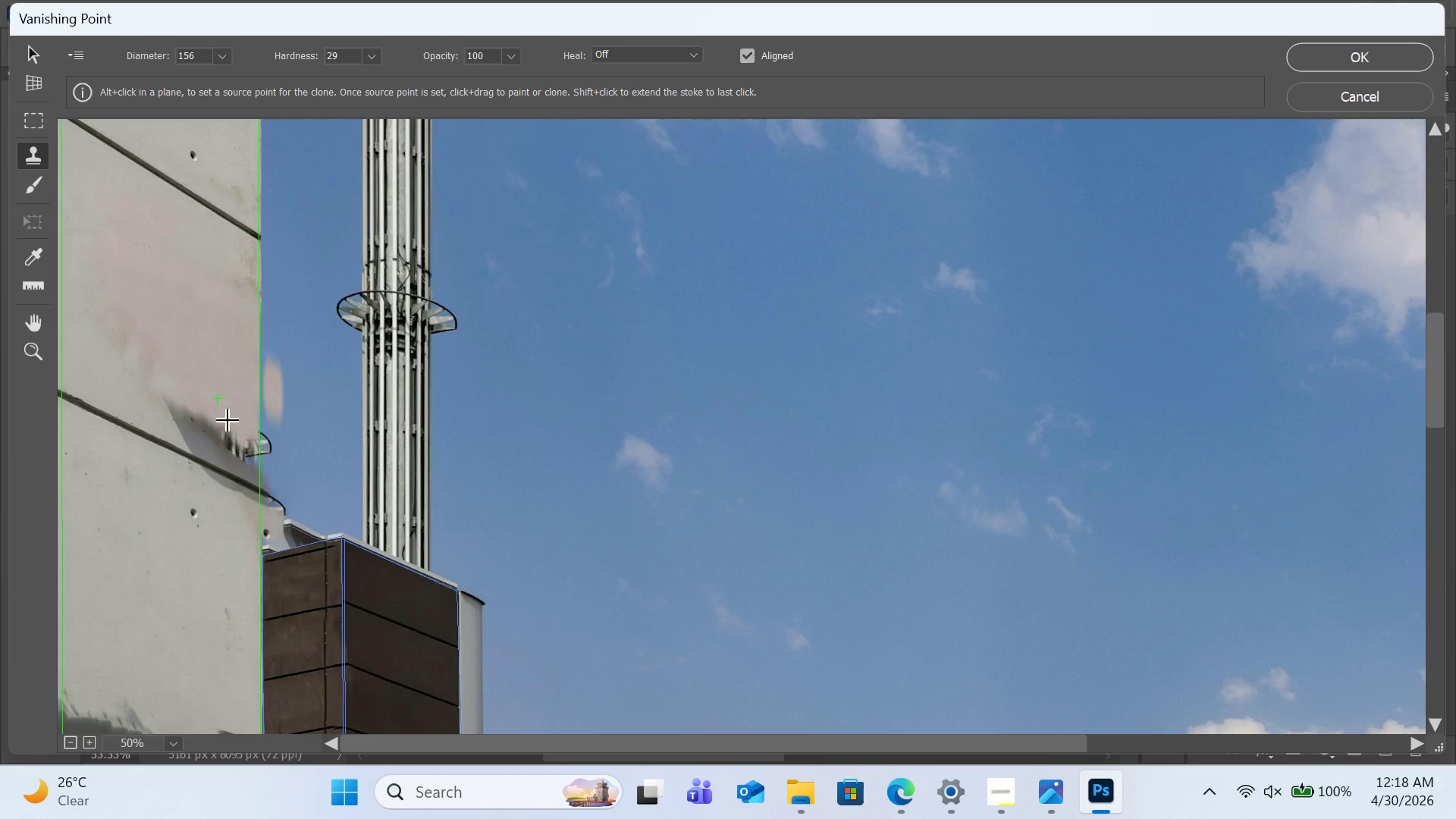 
hold_key(key=AltLeft, duration=0.5)
left_click([133, 366])
 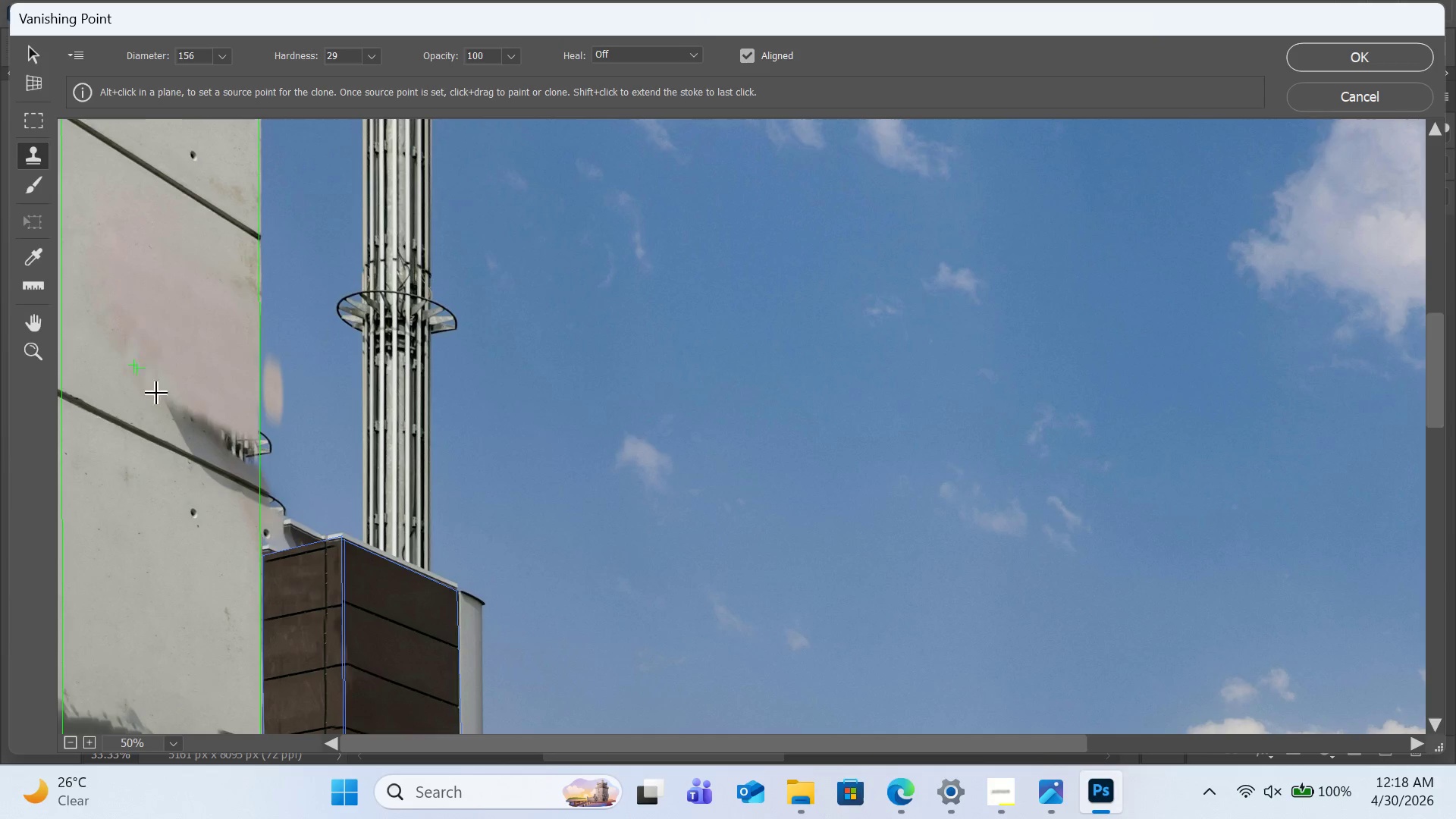 
left_click_drag(start_coordinate=[150, 387], to_coordinate=[265, 438])
 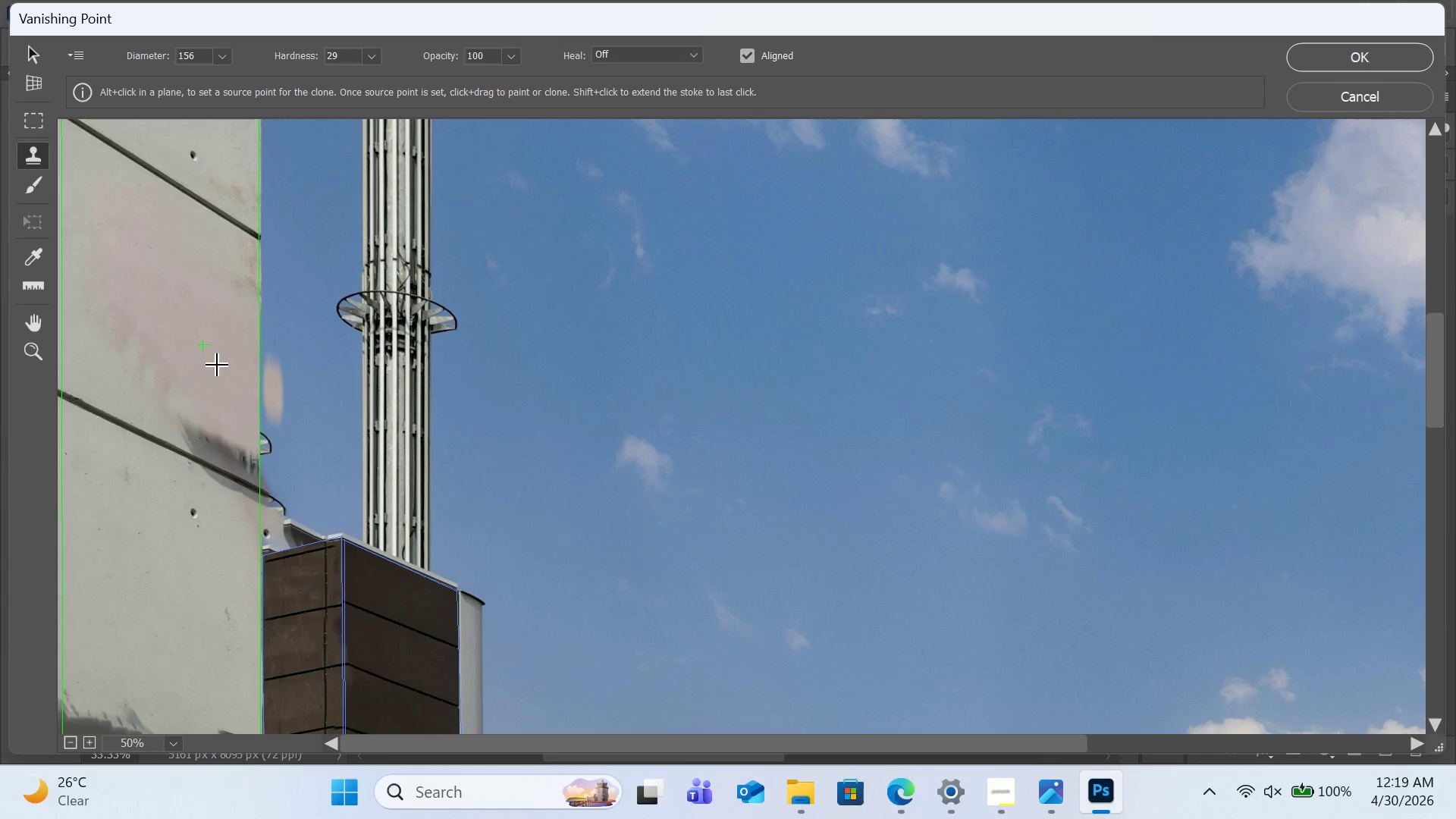 
hold_key(key=AltLeft, duration=1.17)
left_click([141, 435])
 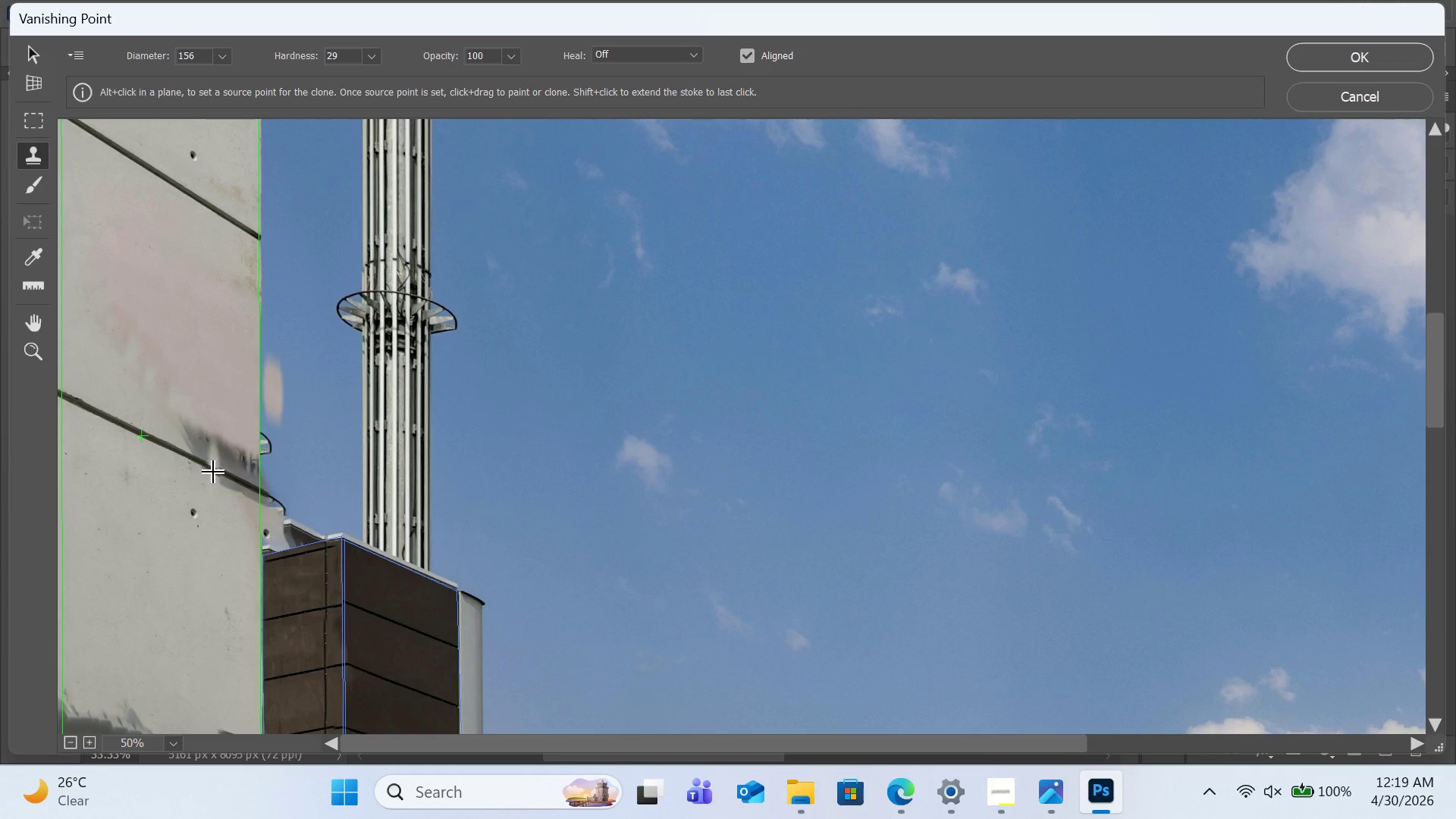 
left_click_drag(start_coordinate=[215, 470], to_coordinate=[142, 363])
 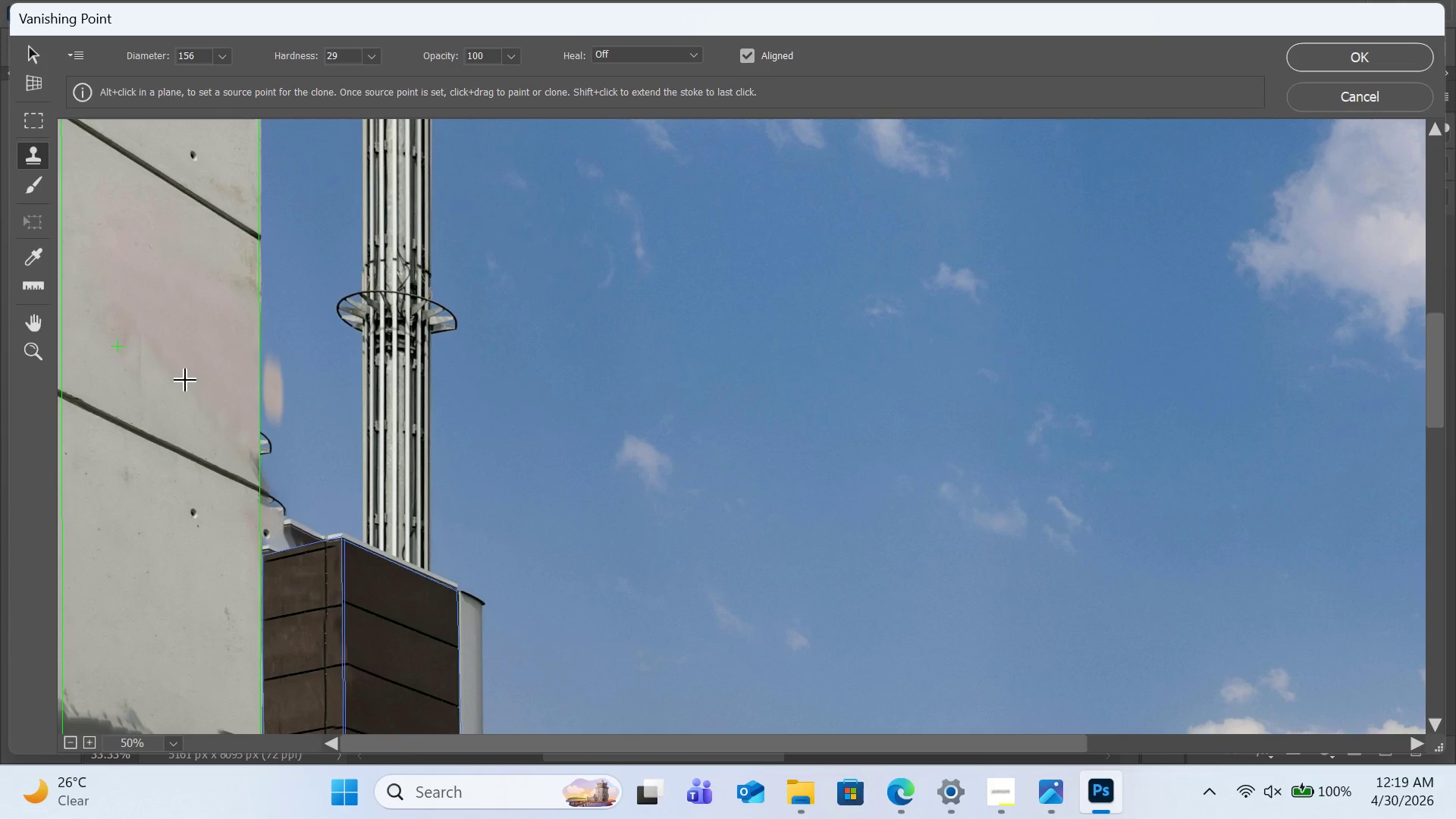 
hold_key(key=AltLeft, duration=0.39)
left_click([162, 315])
 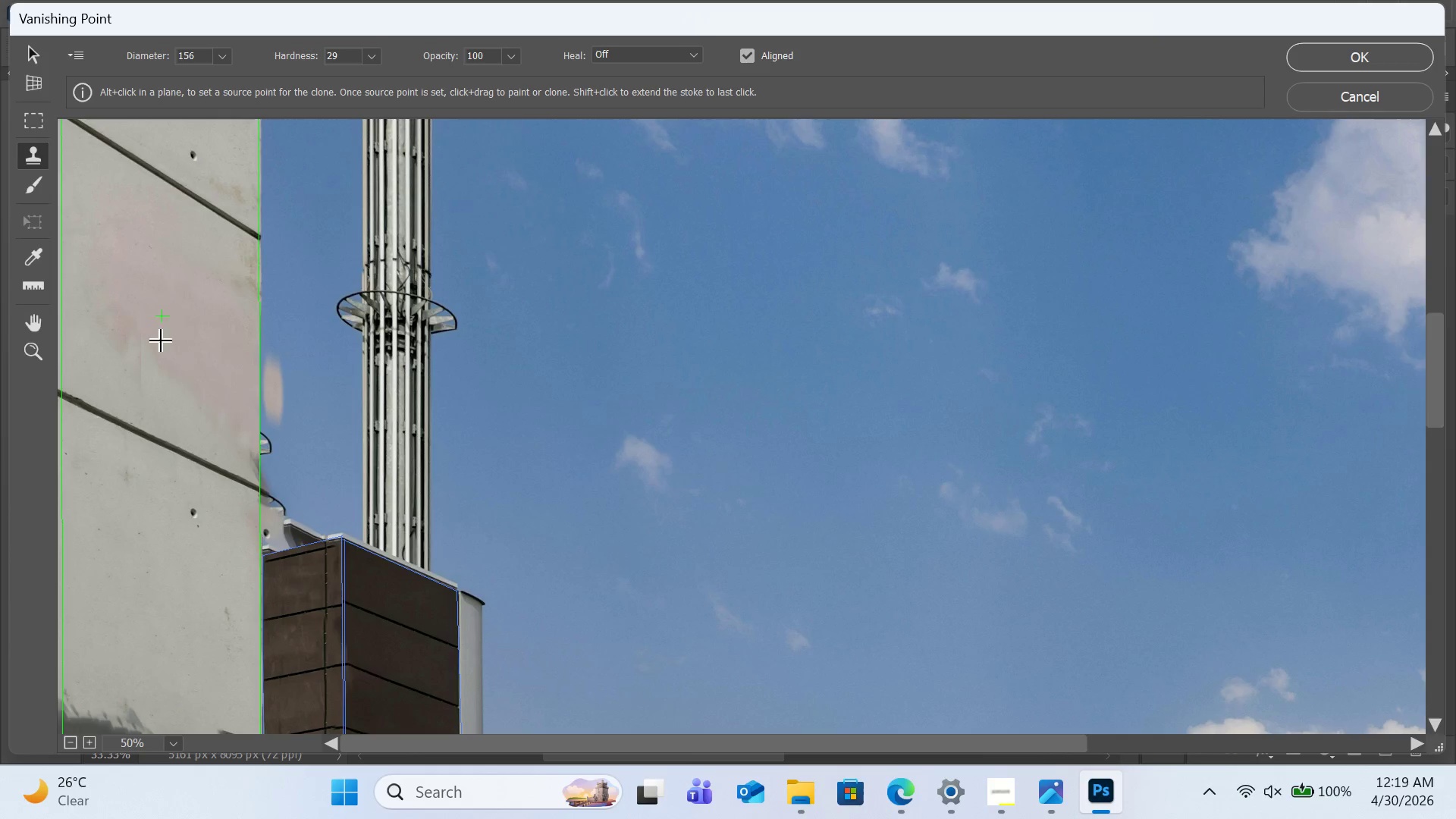 
left_click_drag(start_coordinate=[158, 353], to_coordinate=[125, 361])
 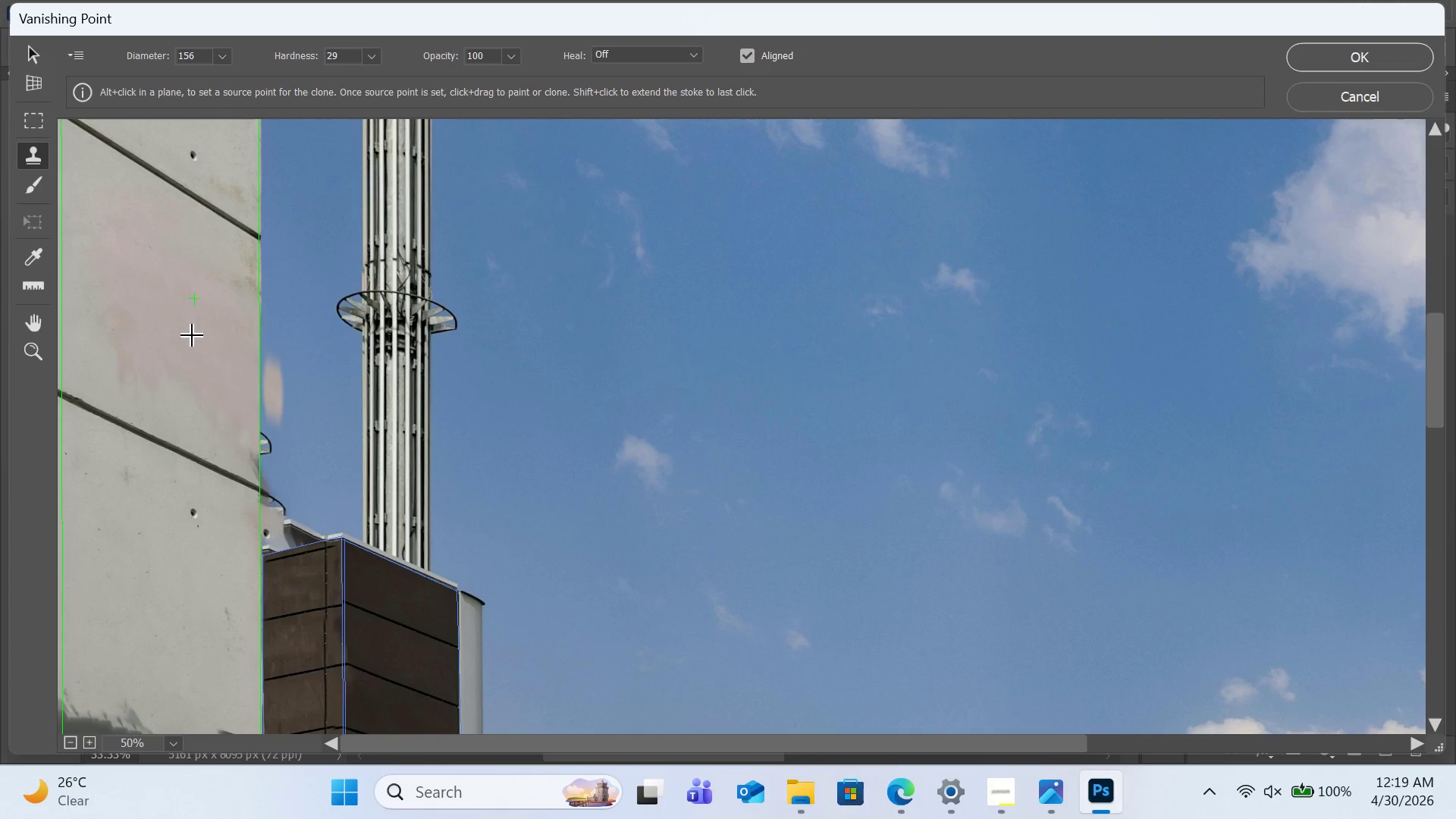 
hold_key(key=AltLeft, duration=0.5)
 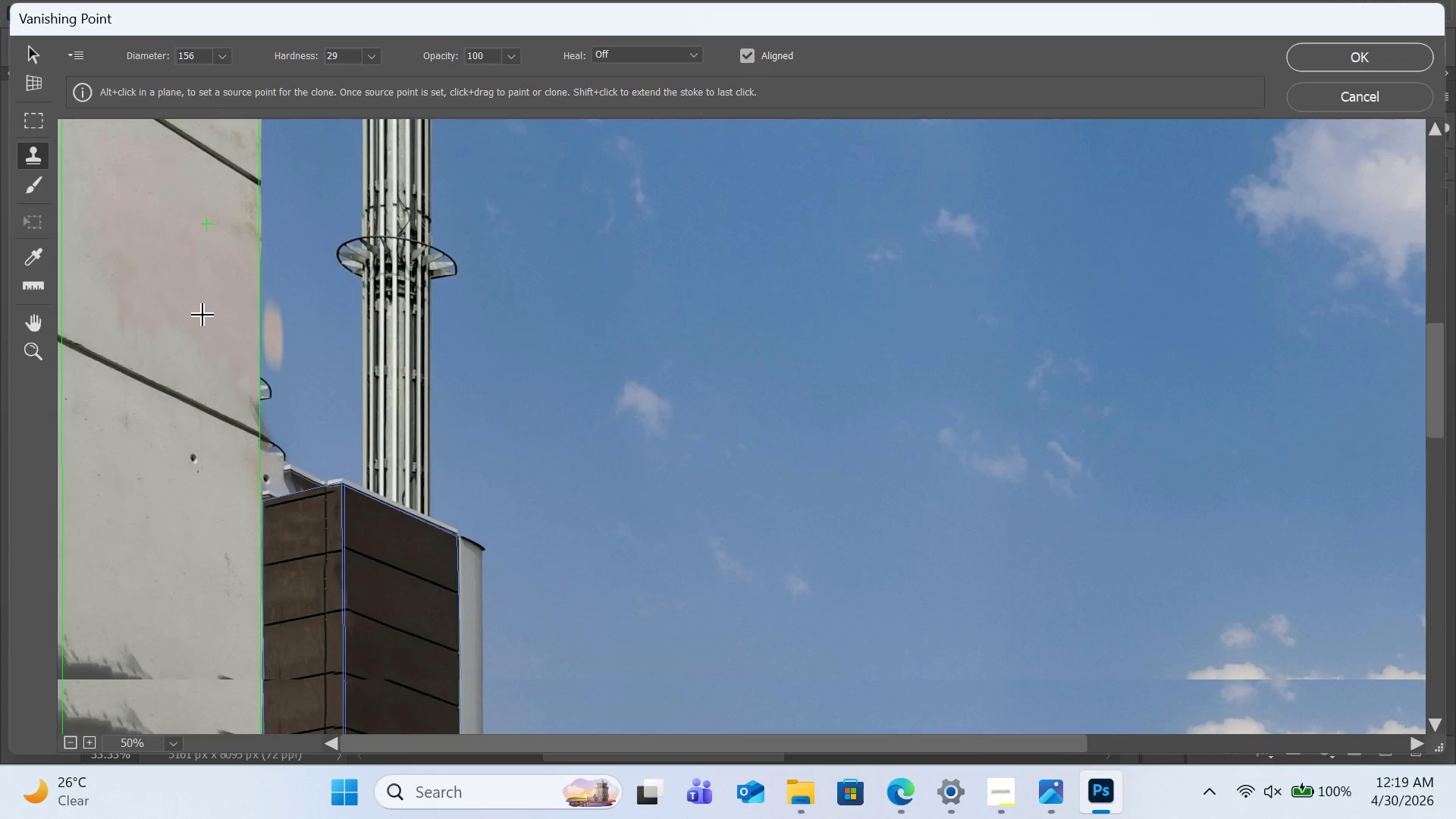 
hold_key(key=AltLeft, duration=0.56)
 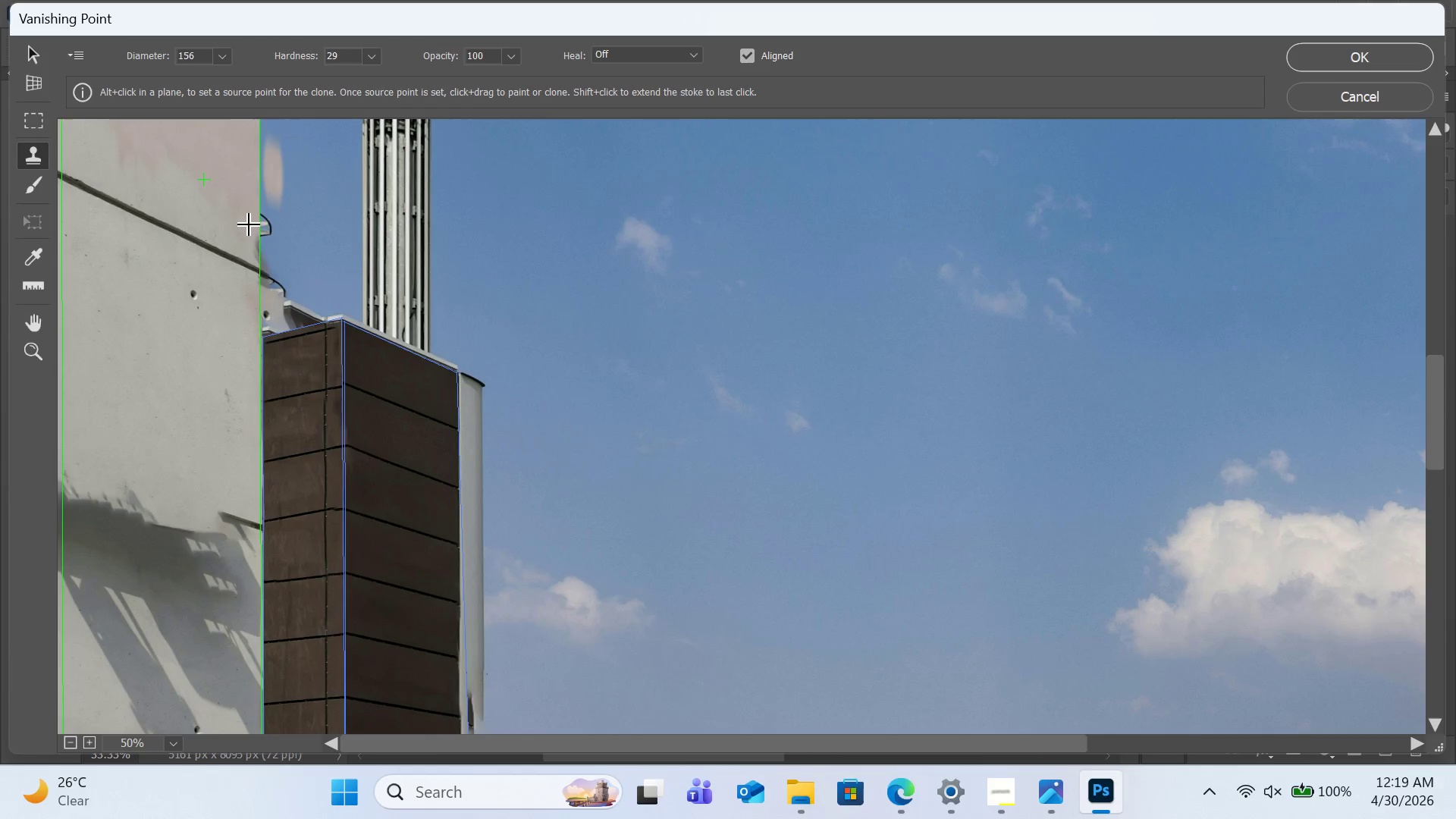 
scroll: coordinate [203, 315], scroll_direction: down, amount: 4.0
 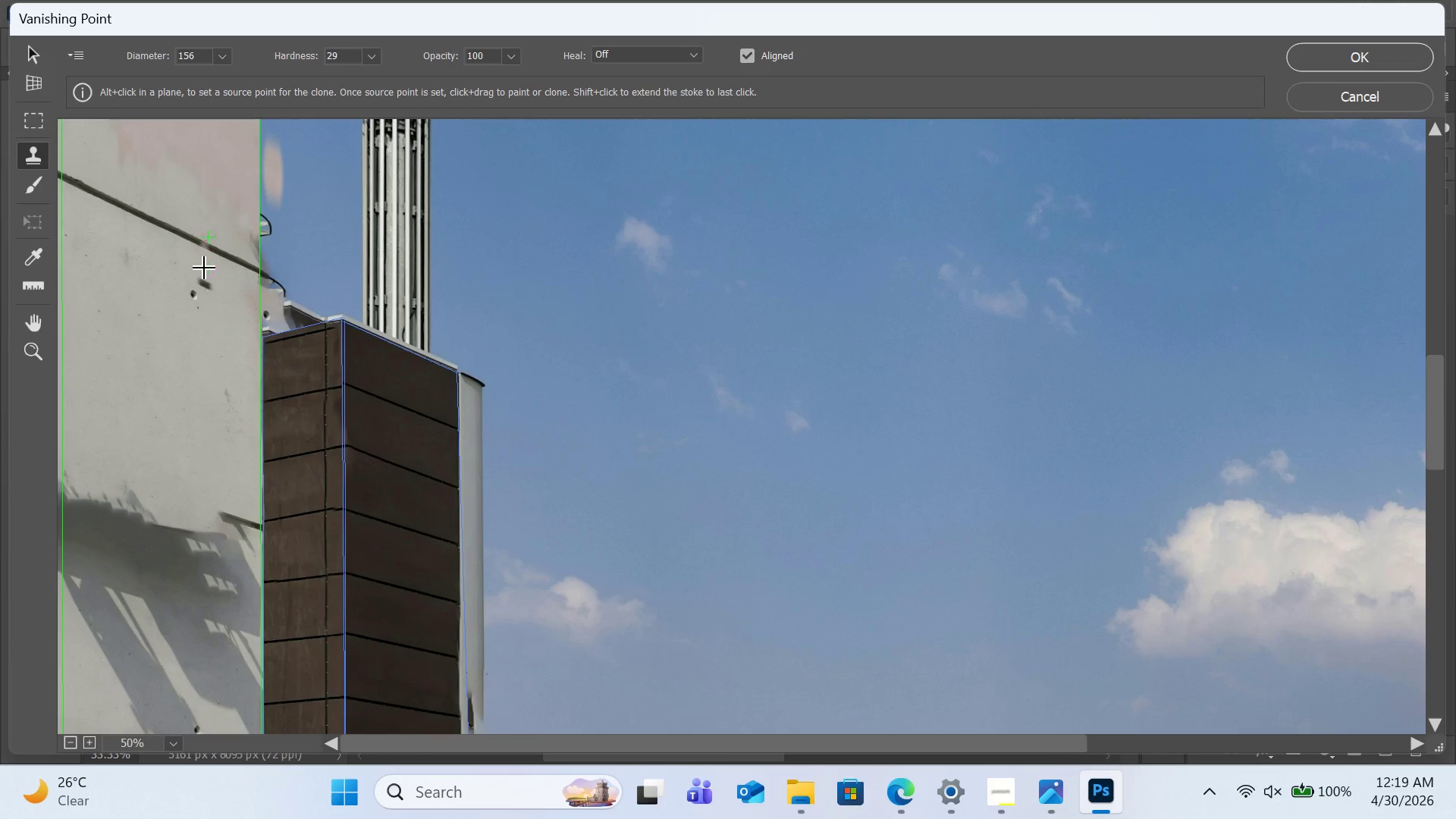 
left_click([203, 179])
 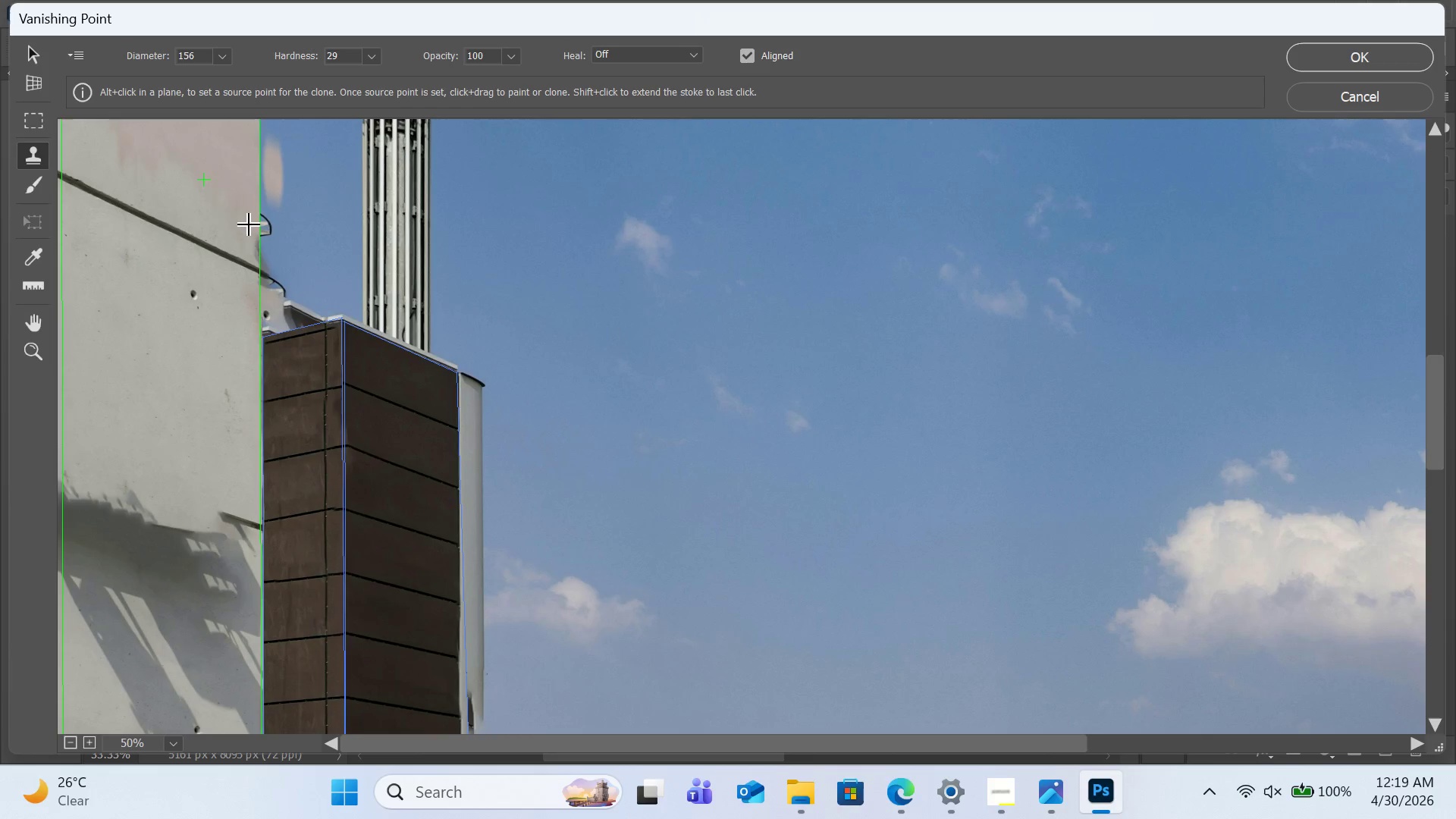 
left_click_drag(start_coordinate=[249, 225], to_coordinate=[259, 226])
 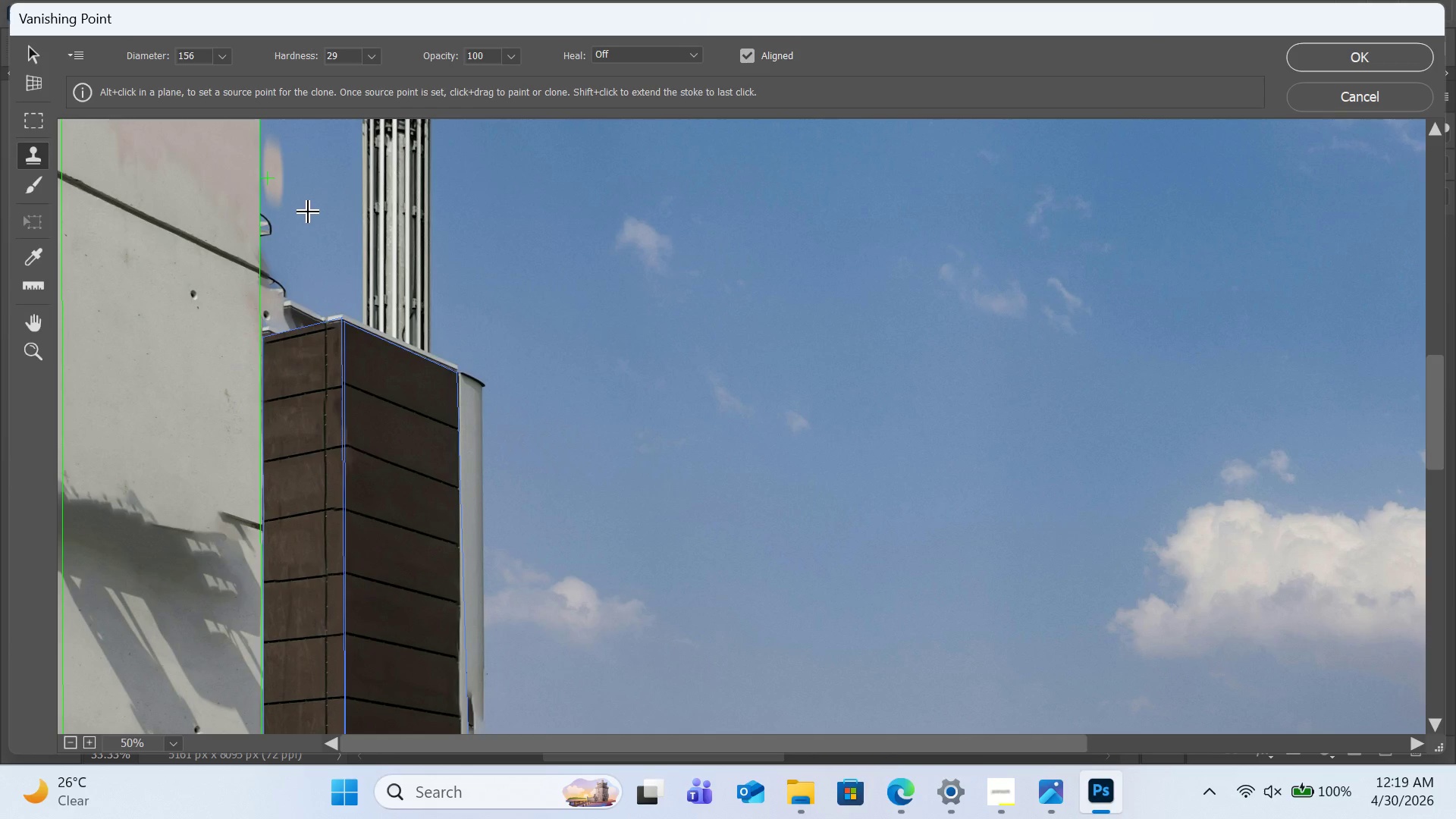 
hold_key(key=AltLeft, duration=0.45)
 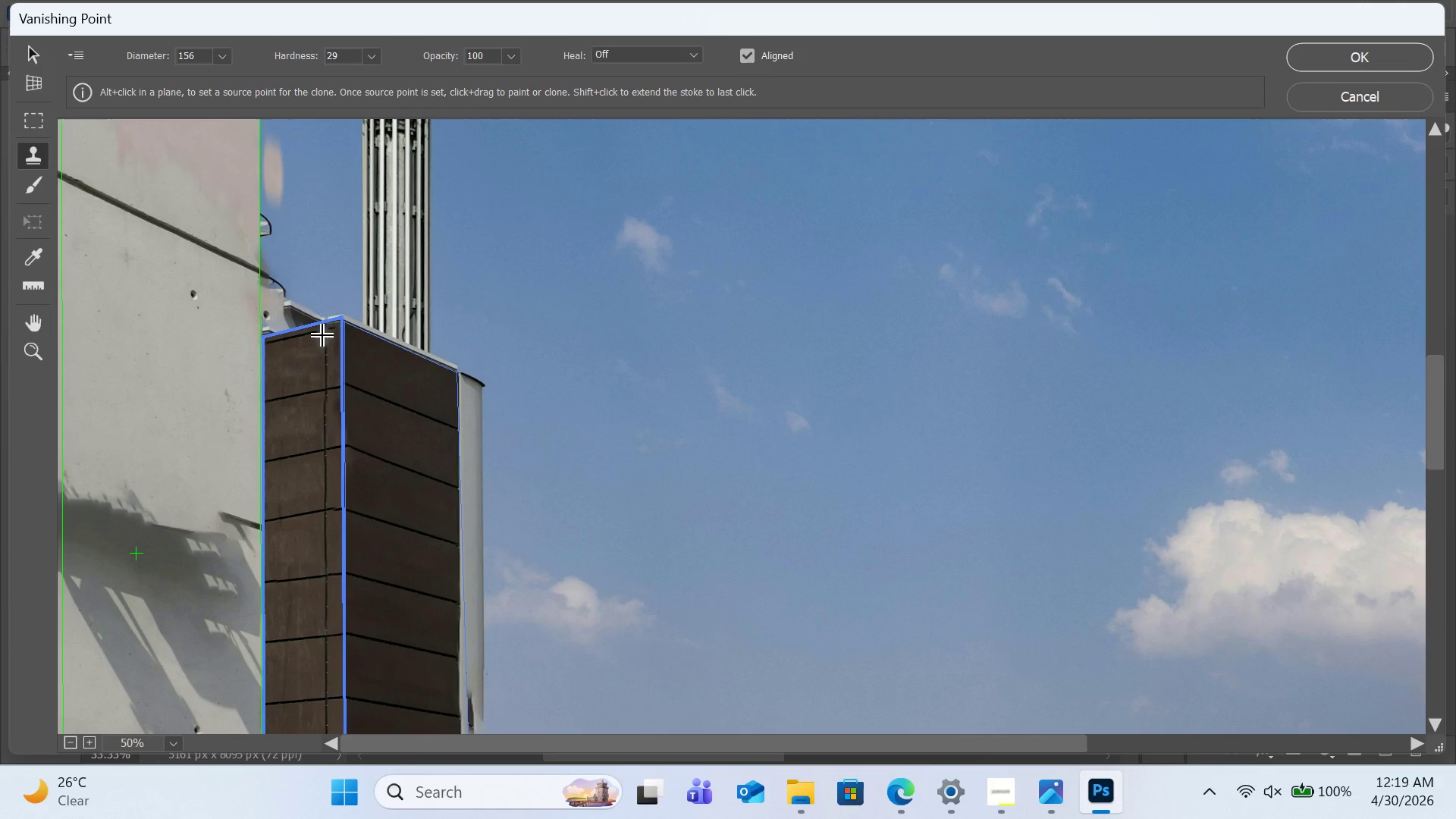 
scroll: coordinate [323, 336], scroll_direction: up, amount: 3.0
 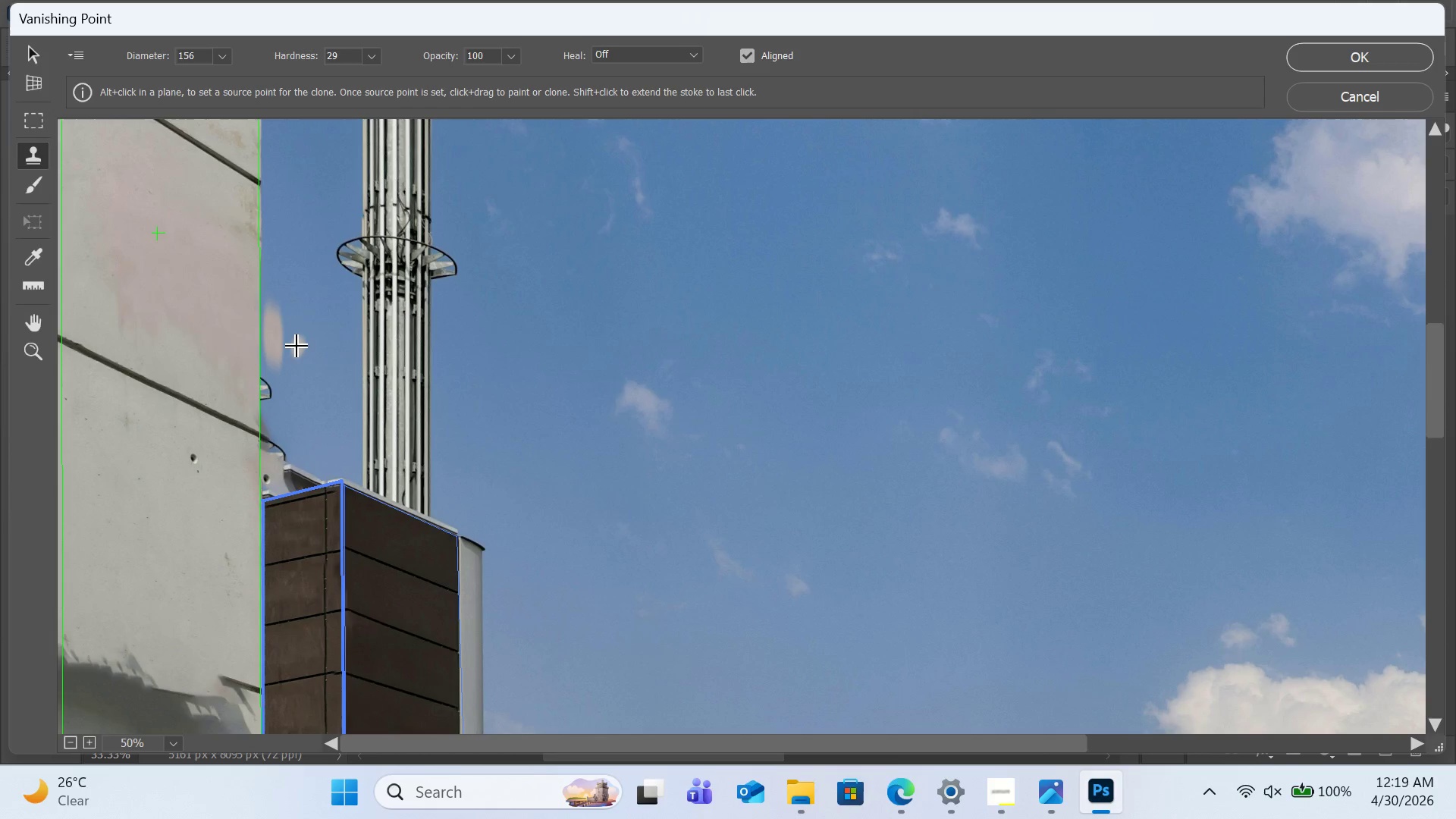 
hold_key(key=AltLeft, duration=0.83)
 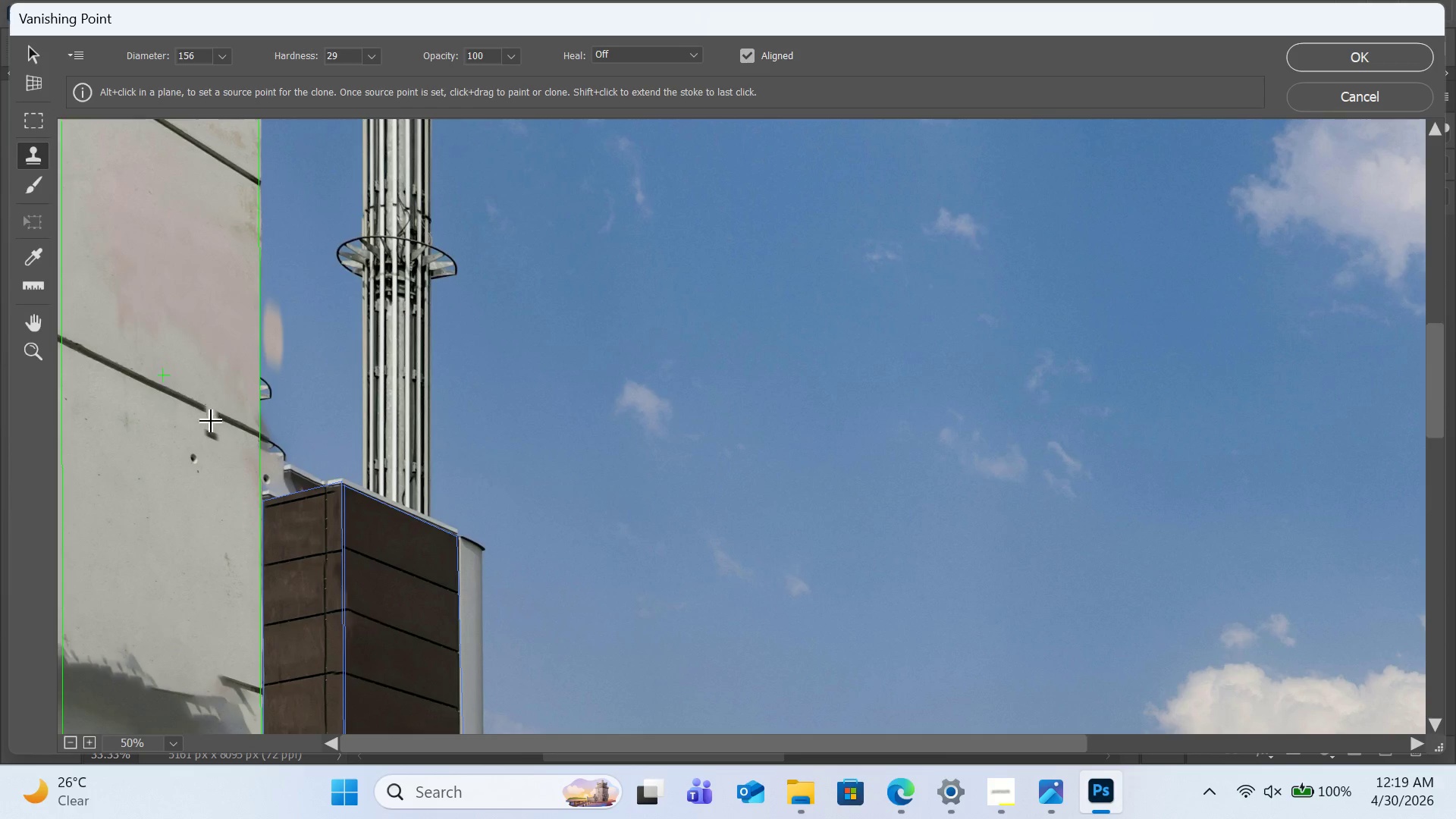 
scroll: coordinate [237, 416], scroll_direction: down, amount: 6.0
 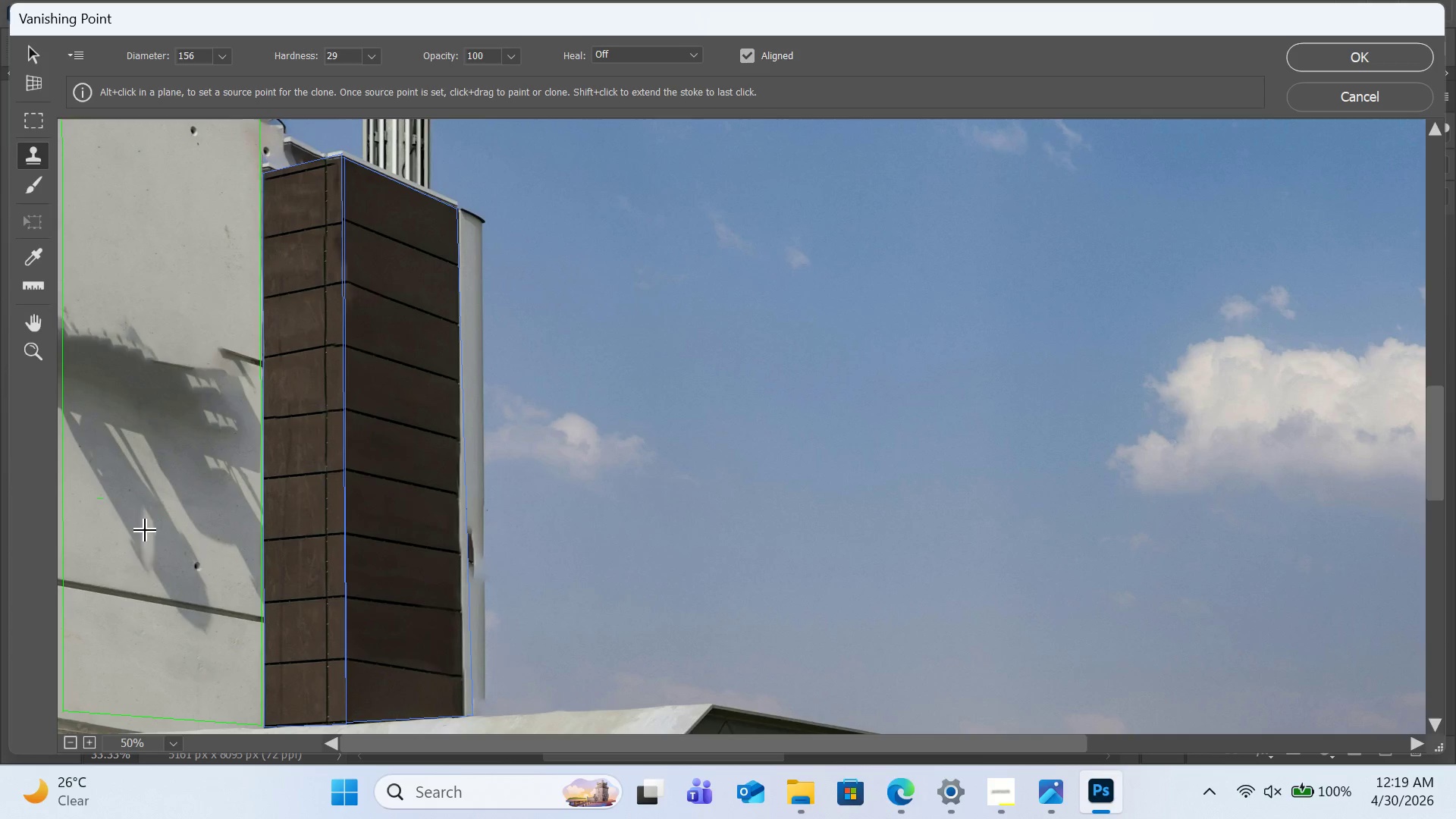 
hold_key(key=AltLeft, duration=0.7)
left_click([146, 275])
 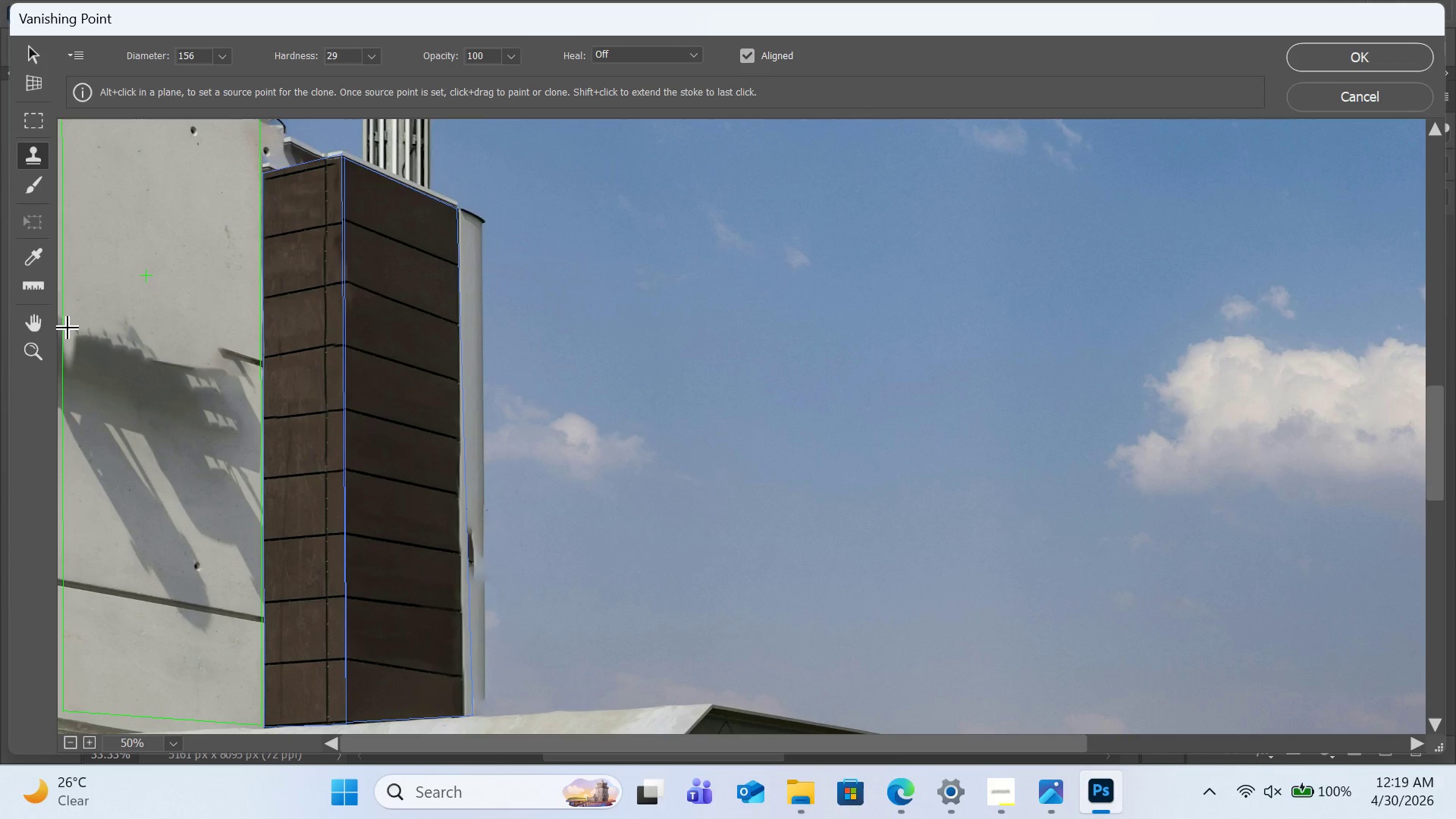 
left_click_drag(start_coordinate=[68, 328], to_coordinate=[157, 340])
 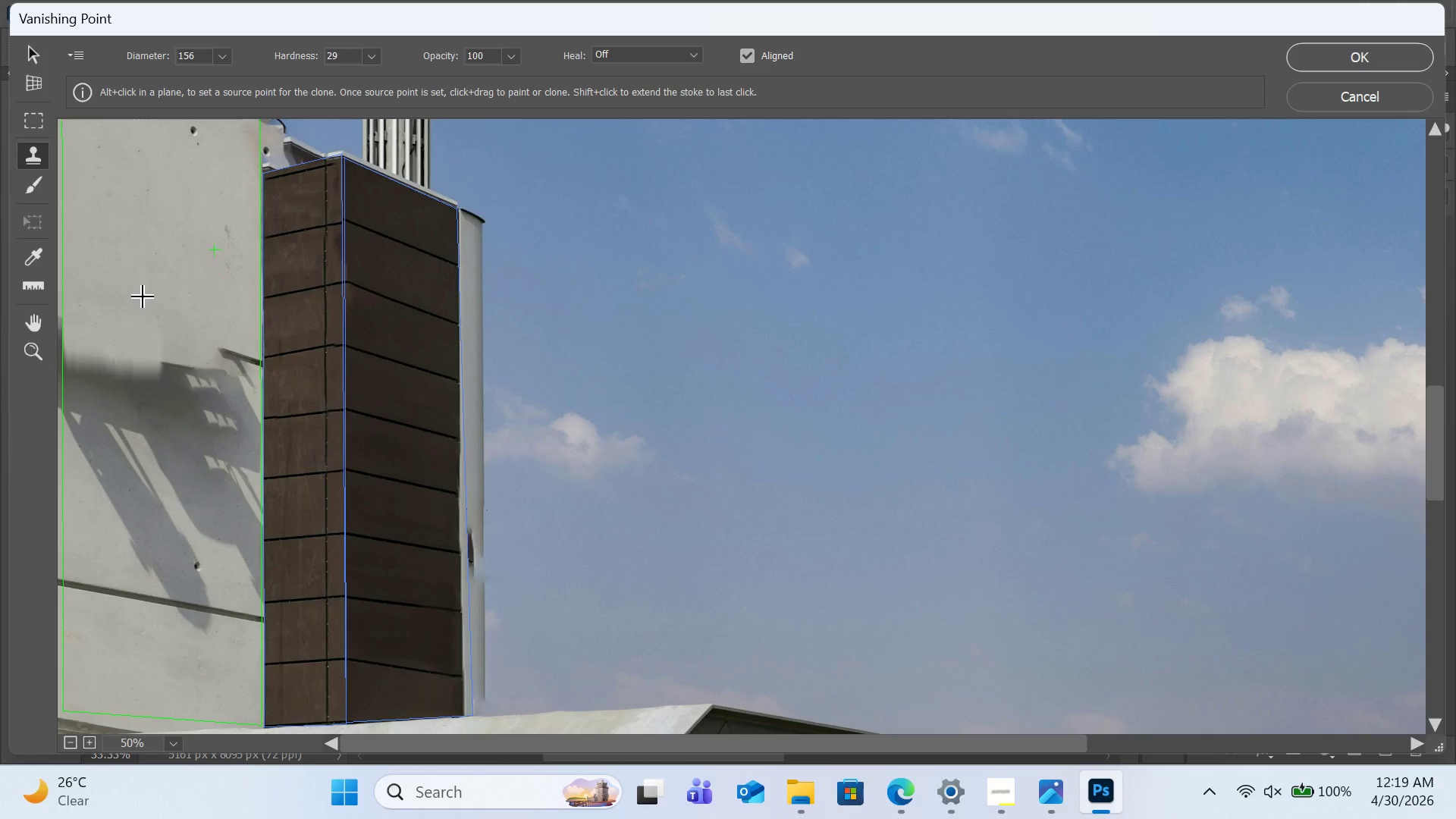 
key(Alt+AltLeft)
 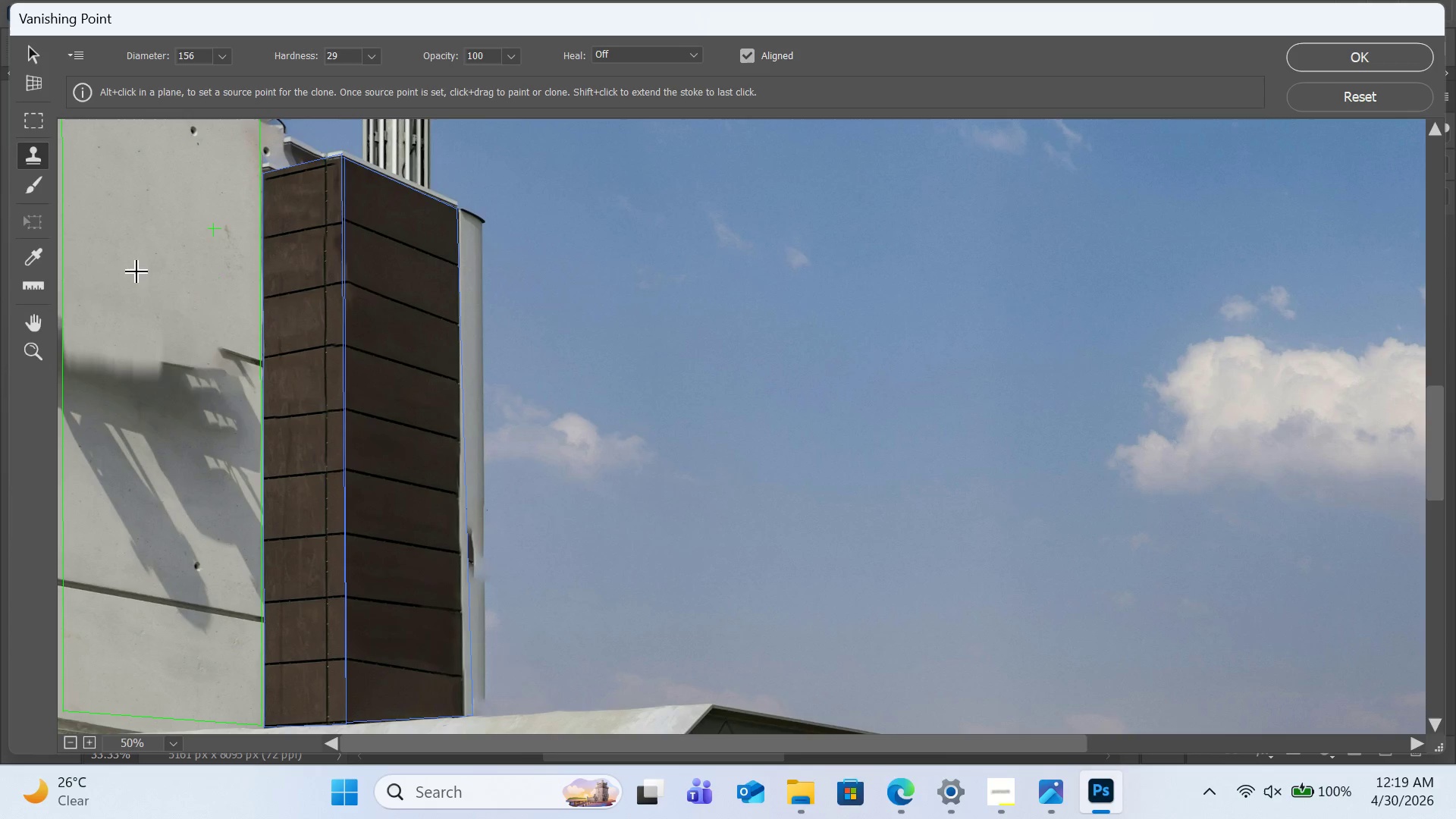 
left_click([137, 272])
 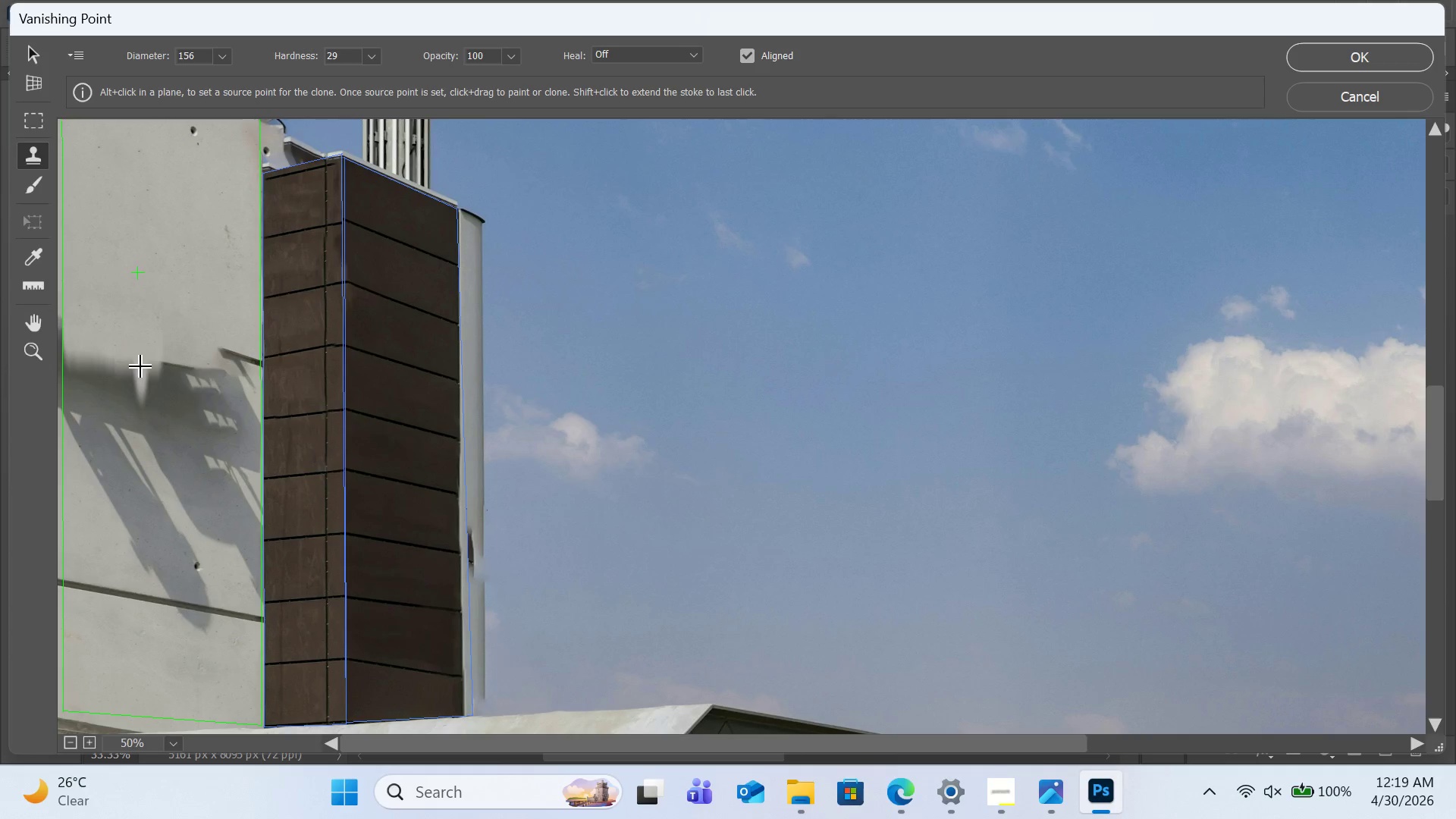 
left_click_drag(start_coordinate=[141, 367], to_coordinate=[171, 372])
 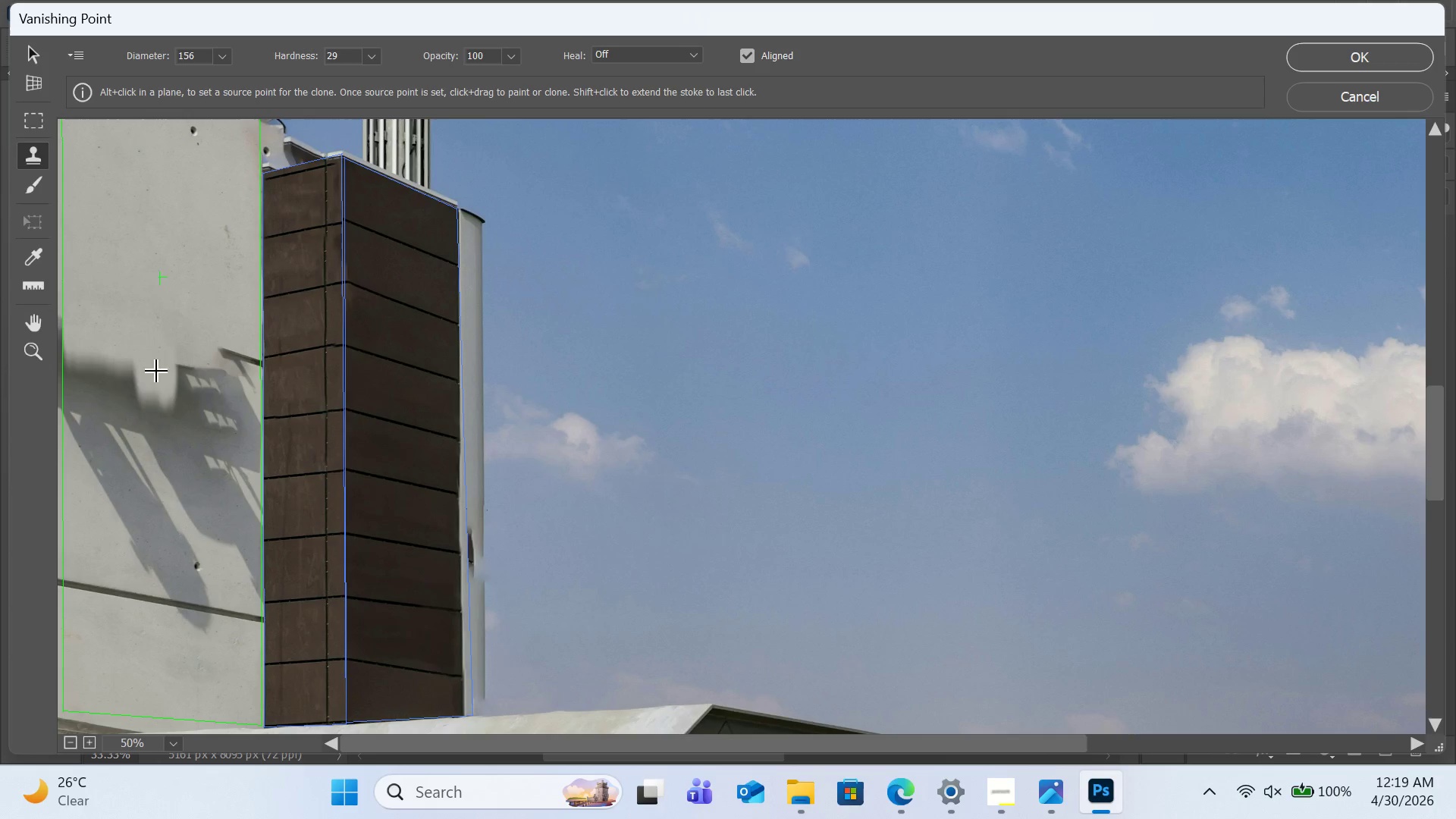 
hold_key(key=AltLeft, duration=0.91)
left_click([90, 292])
 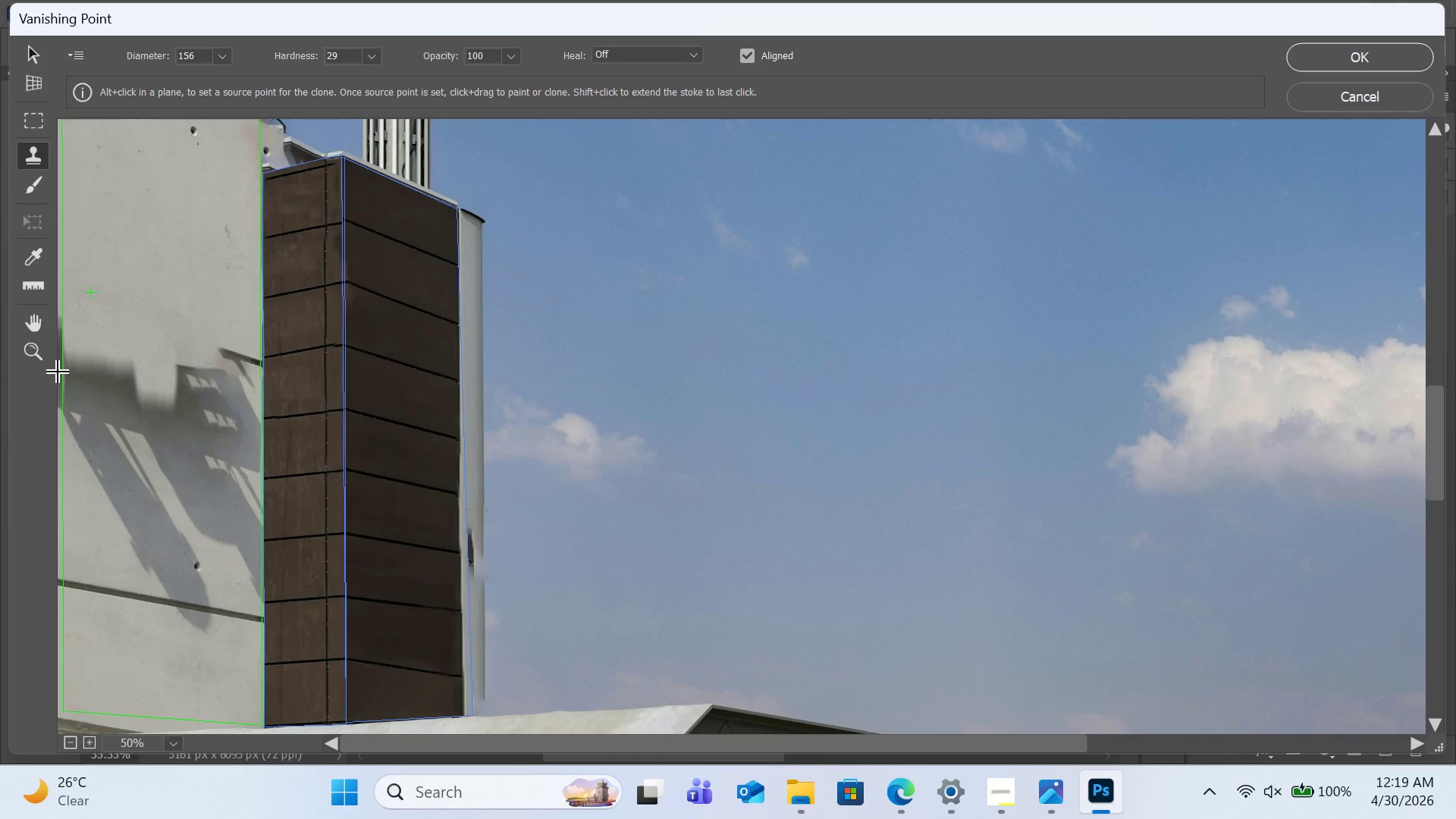 
left_click_drag(start_coordinate=[63, 370], to_coordinate=[147, 377])
 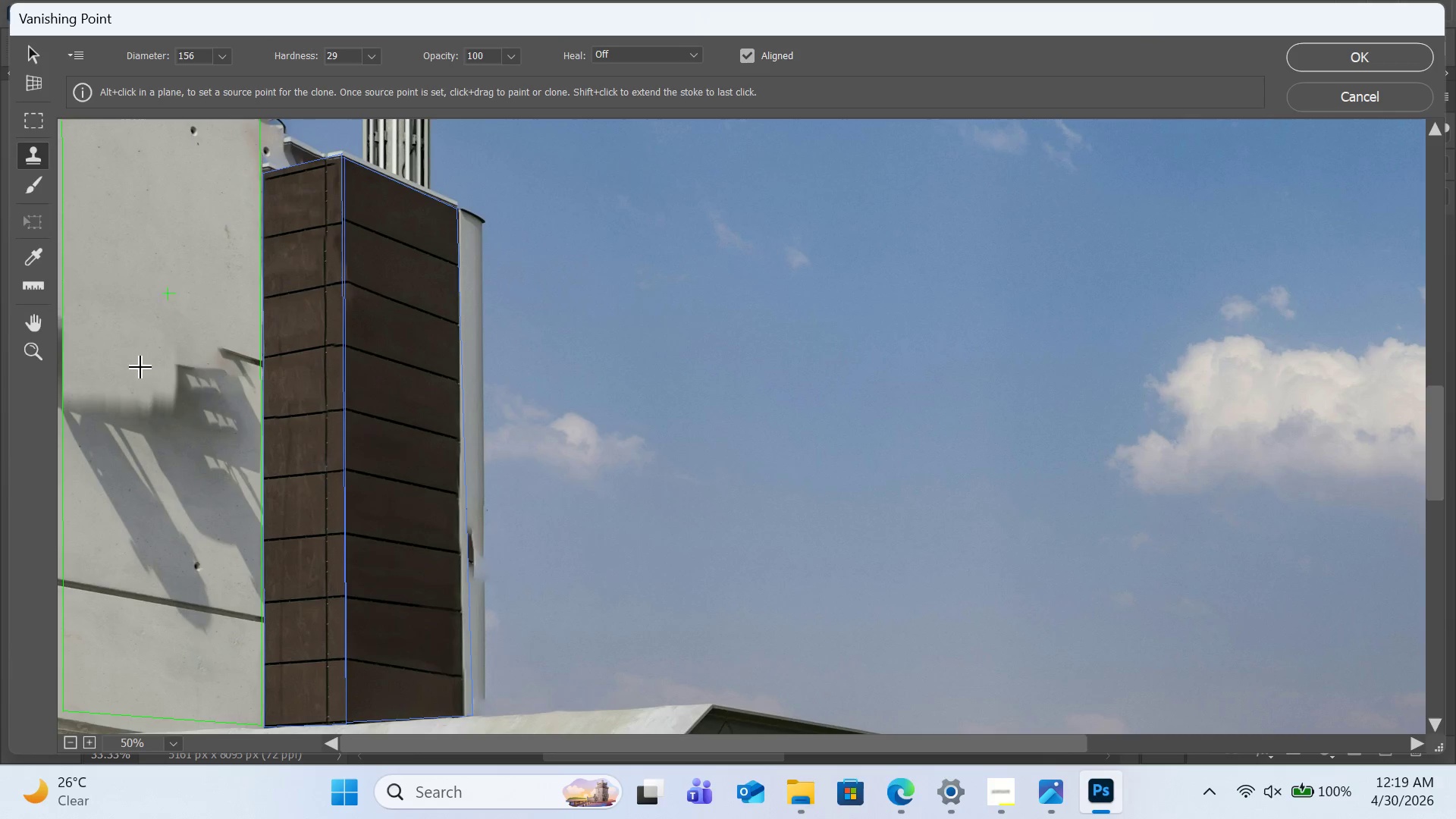 
hold_key(key=AltLeft, duration=0.59)
left_click([100, 293])
 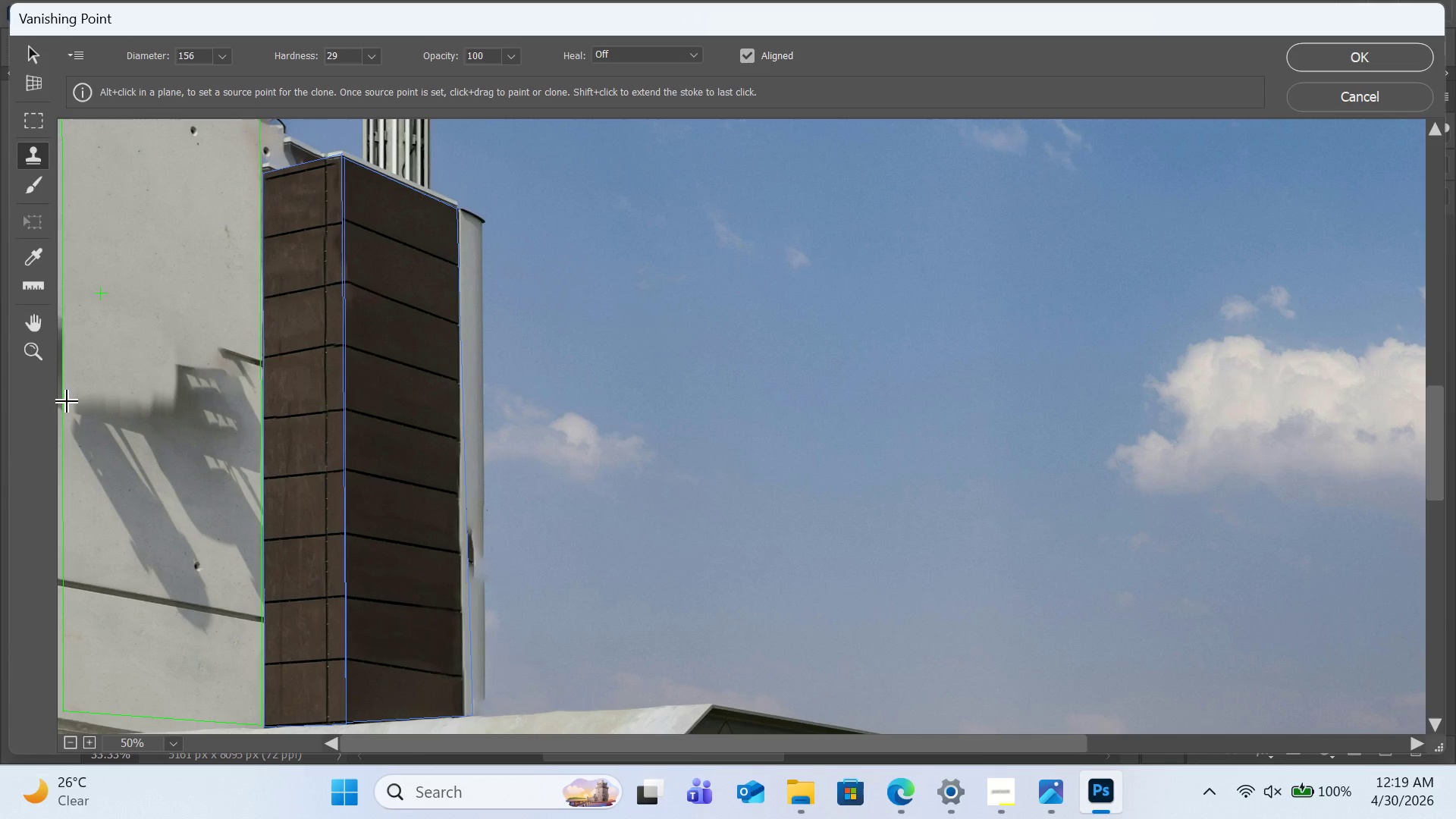 
left_click_drag(start_coordinate=[66, 401], to_coordinate=[179, 402])
 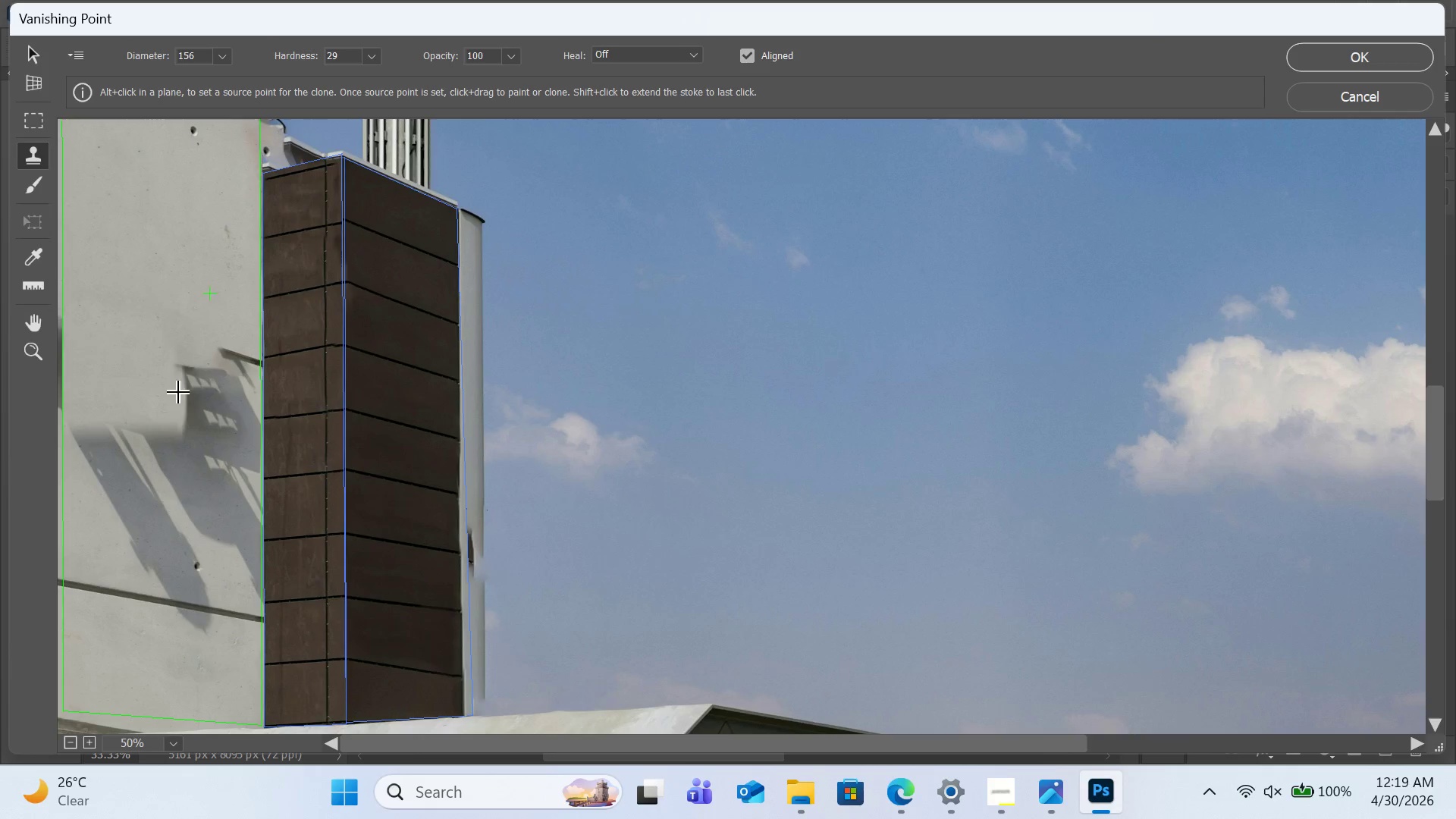 
hold_key(key=AltLeft, duration=0.55)
left_click([146, 278])
 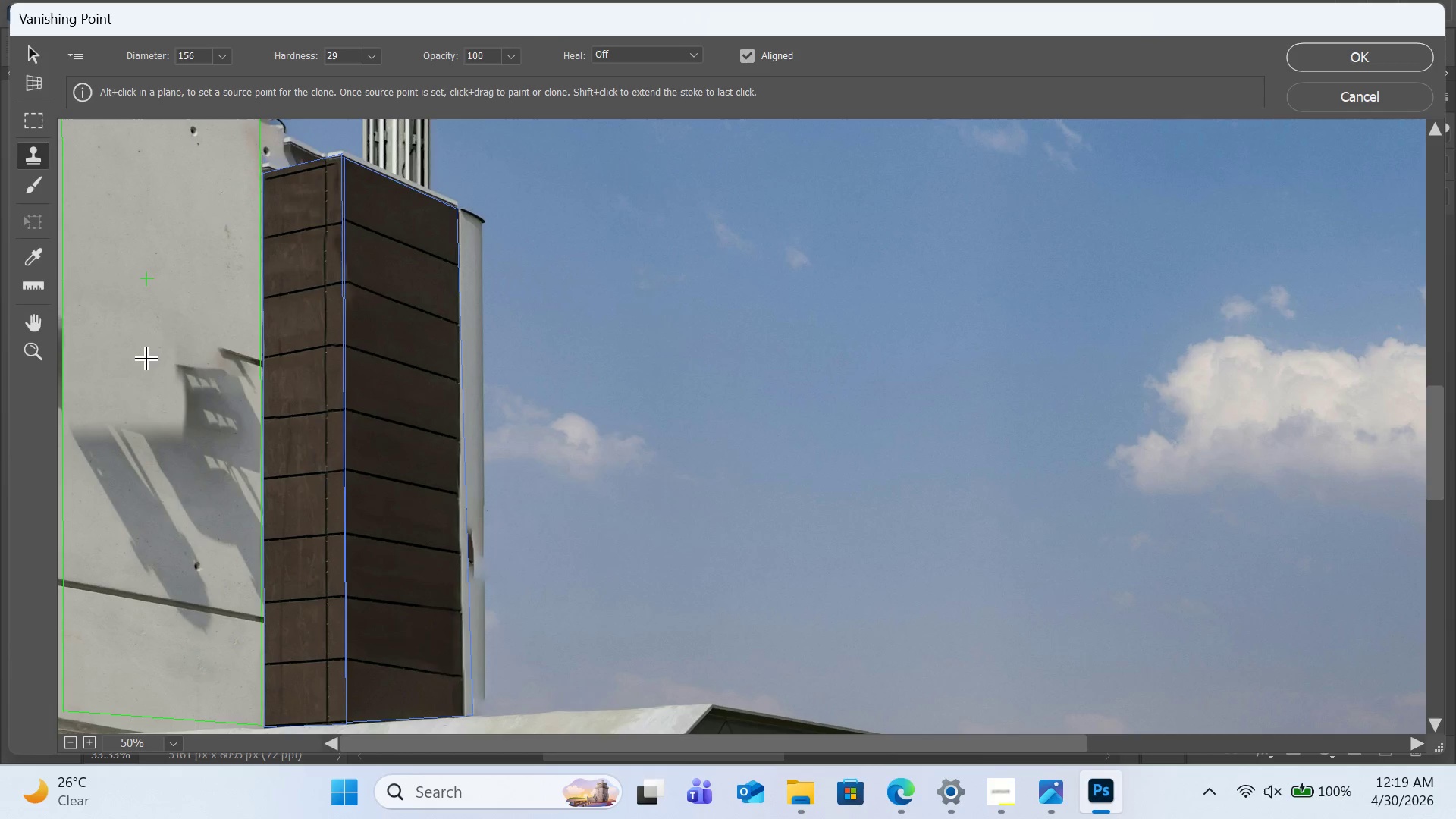 
left_click_drag(start_coordinate=[149, 360], to_coordinate=[228, 377])
 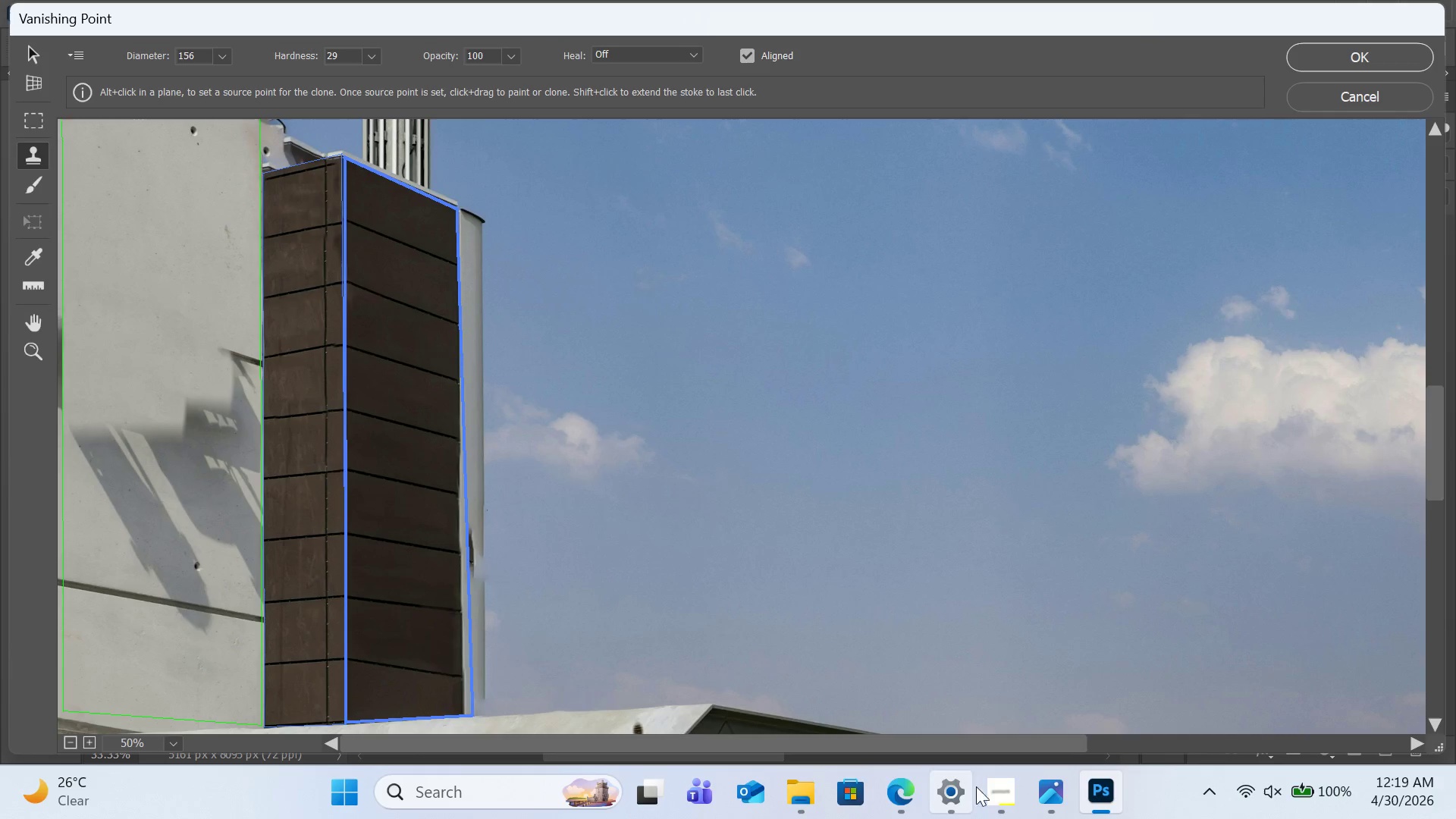 
left_click([986, 789])